 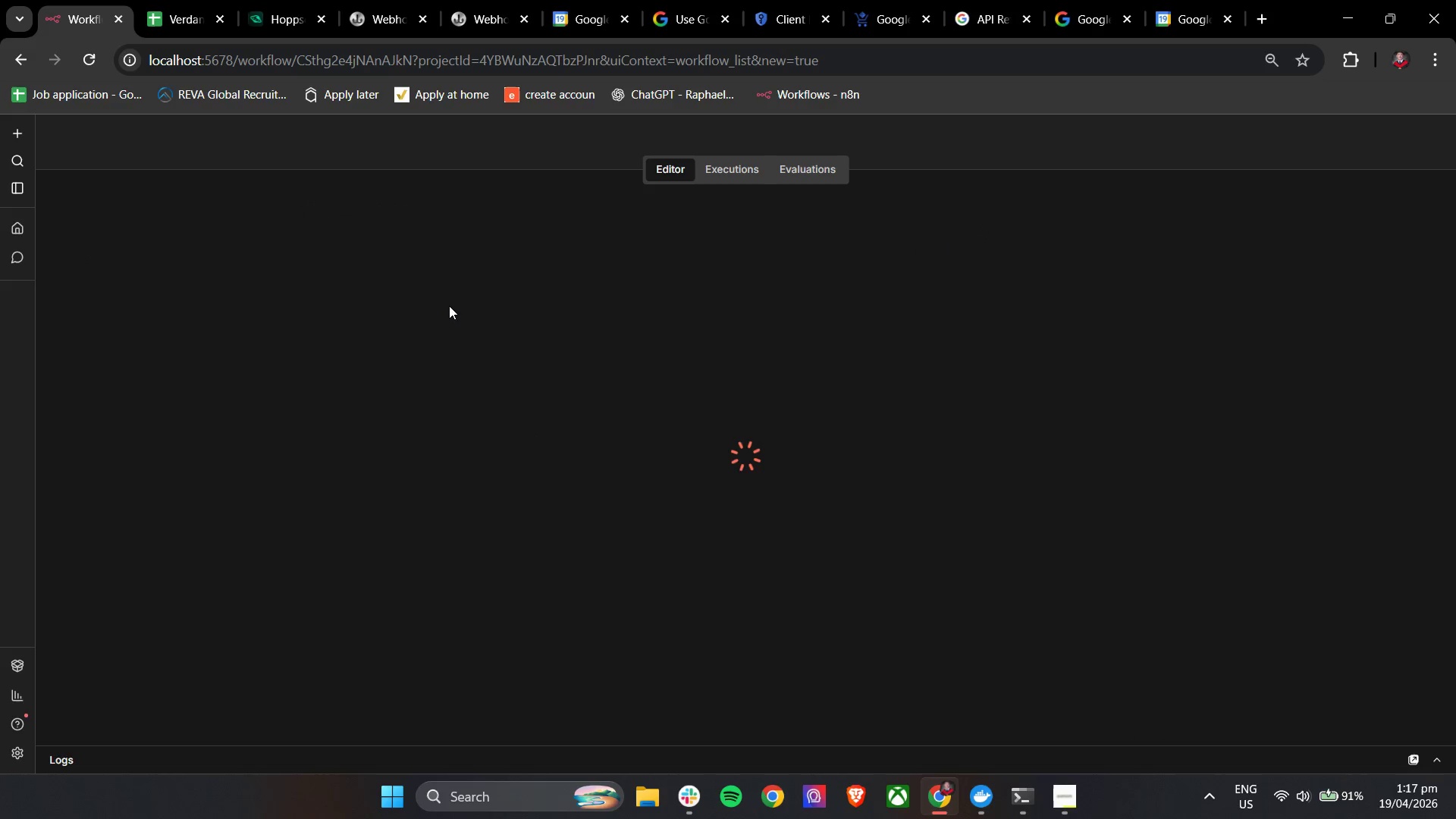 
left_click([190, 137])
 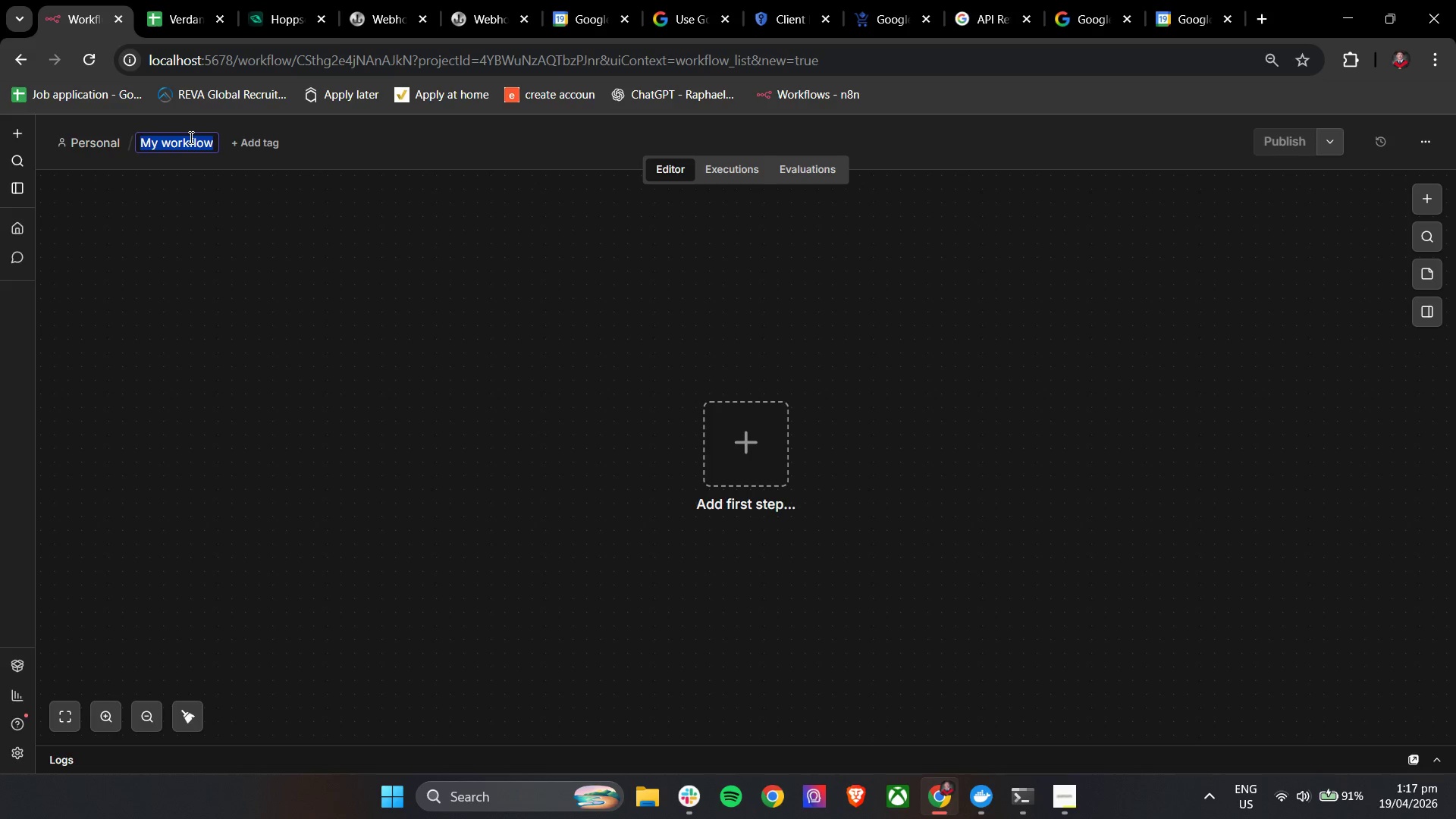 
type(Verdab)
key(Backspace)
type(nt loop)
key(Backspace)
key(Backspace)
key(Backspace)
key(Backspace)
type(Loop - Maintenance)
 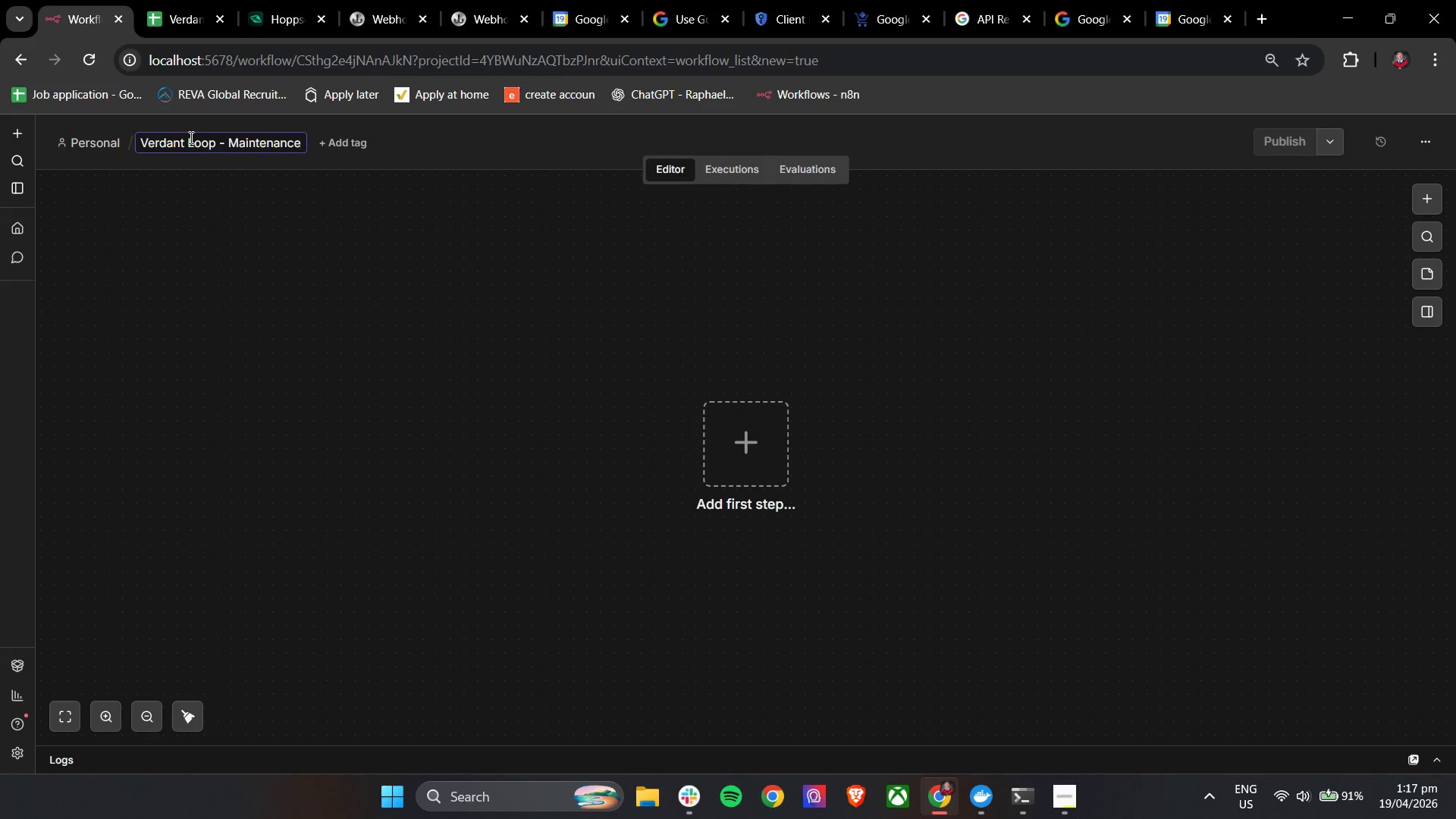 
wait(8.3)
 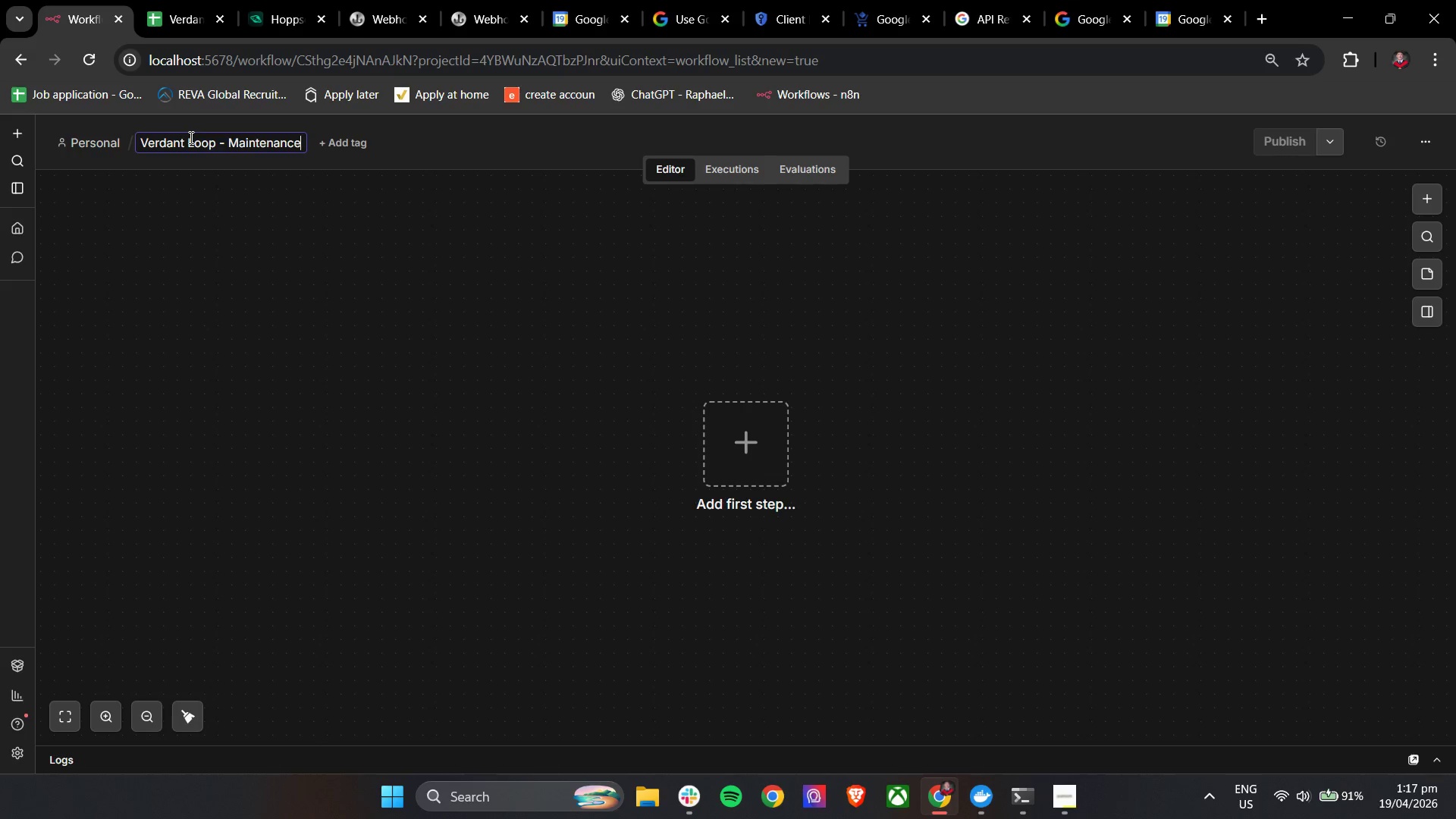 
type( Override Engine)
 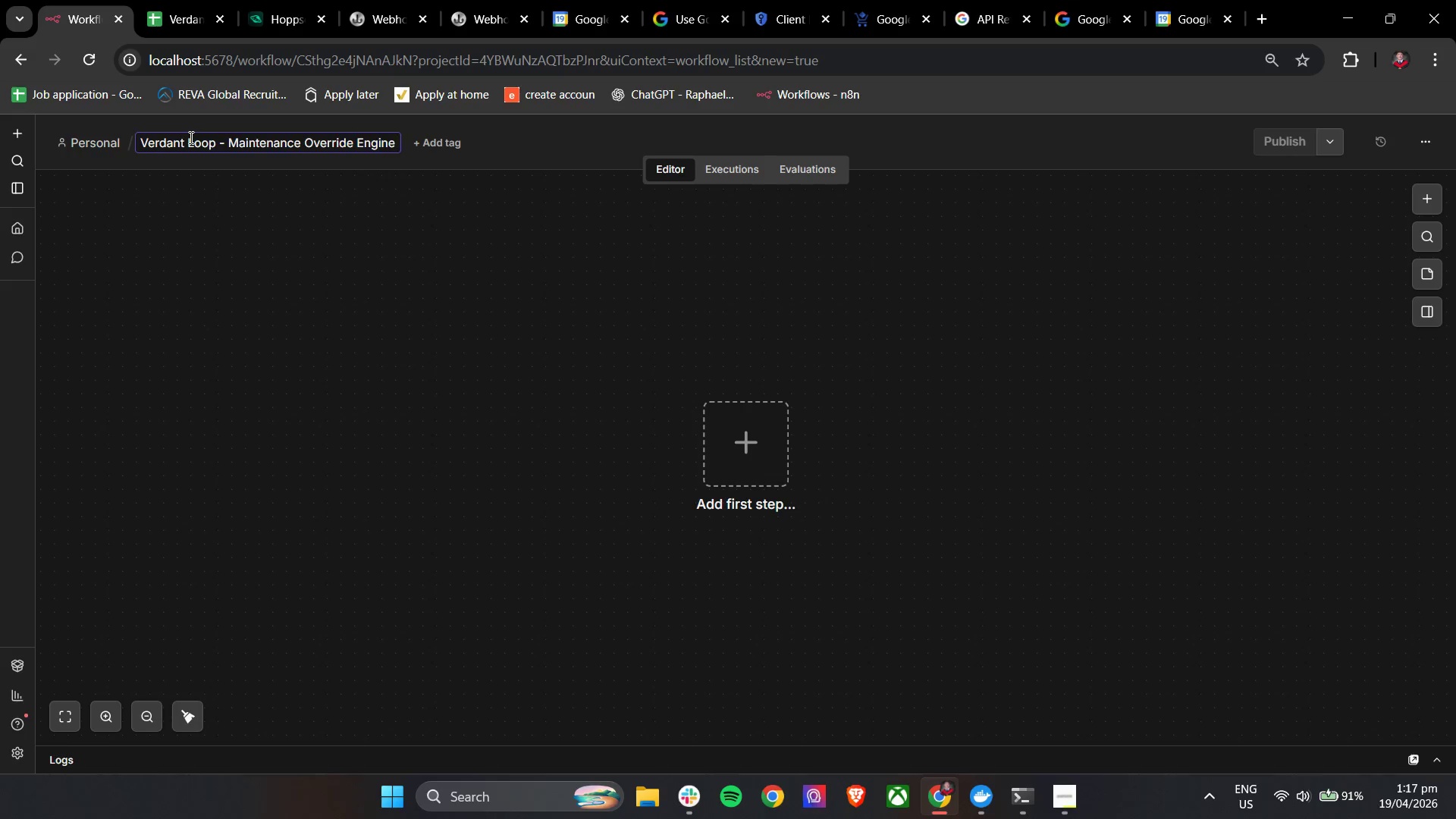 
wait(10.11)
 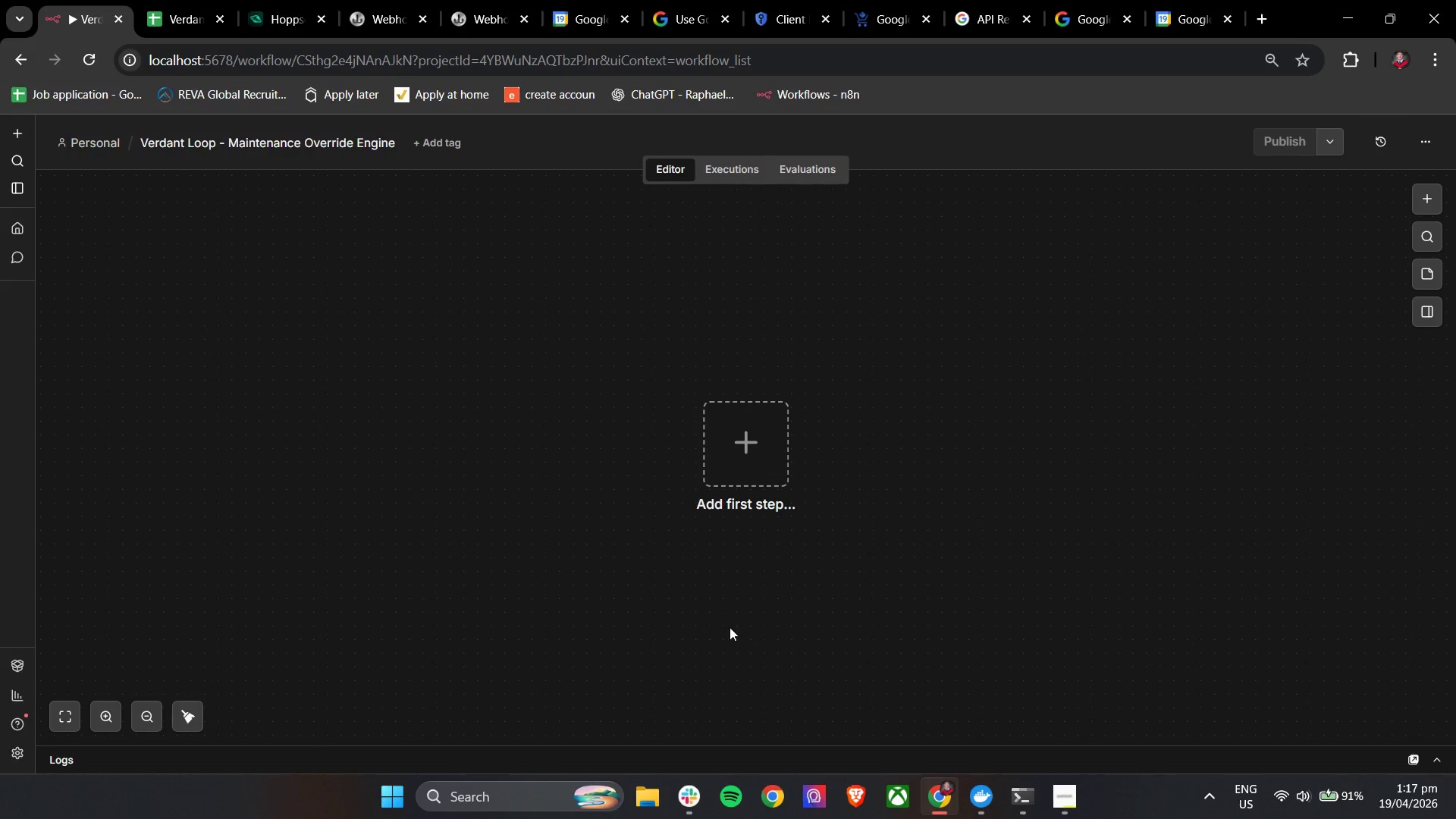 
left_click([751, 477])
 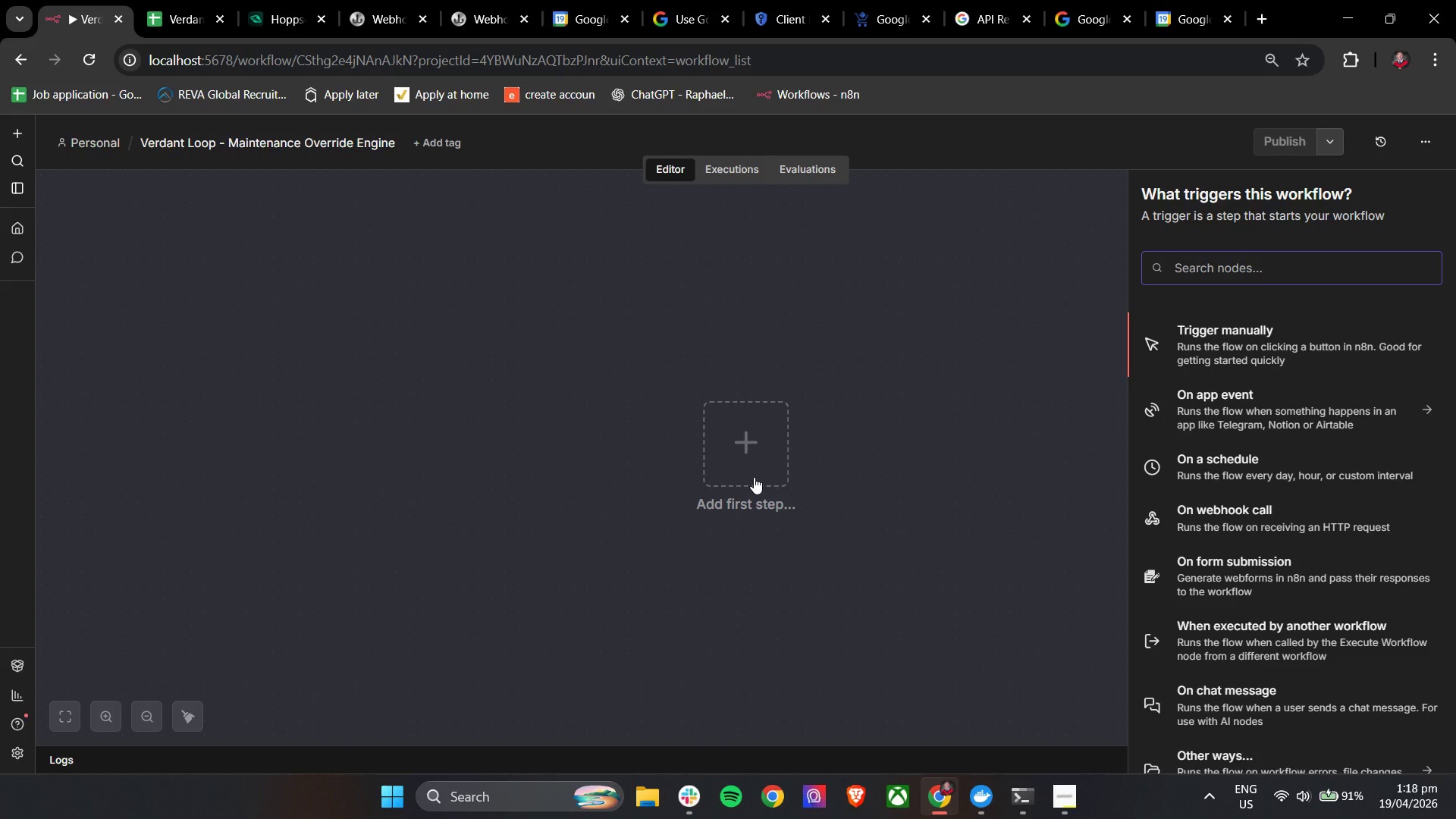 
wait(31.39)
 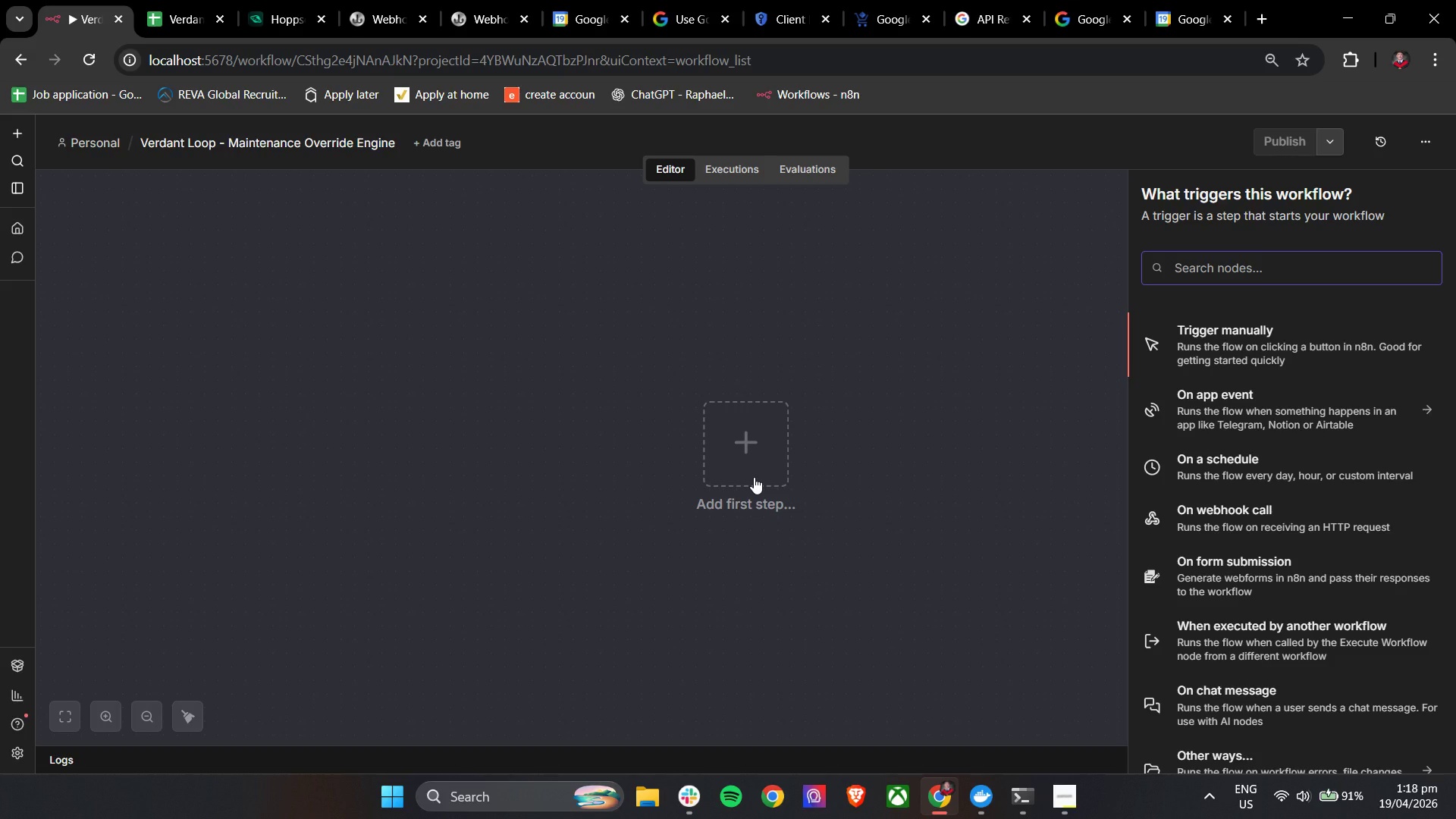 
type(googl)
 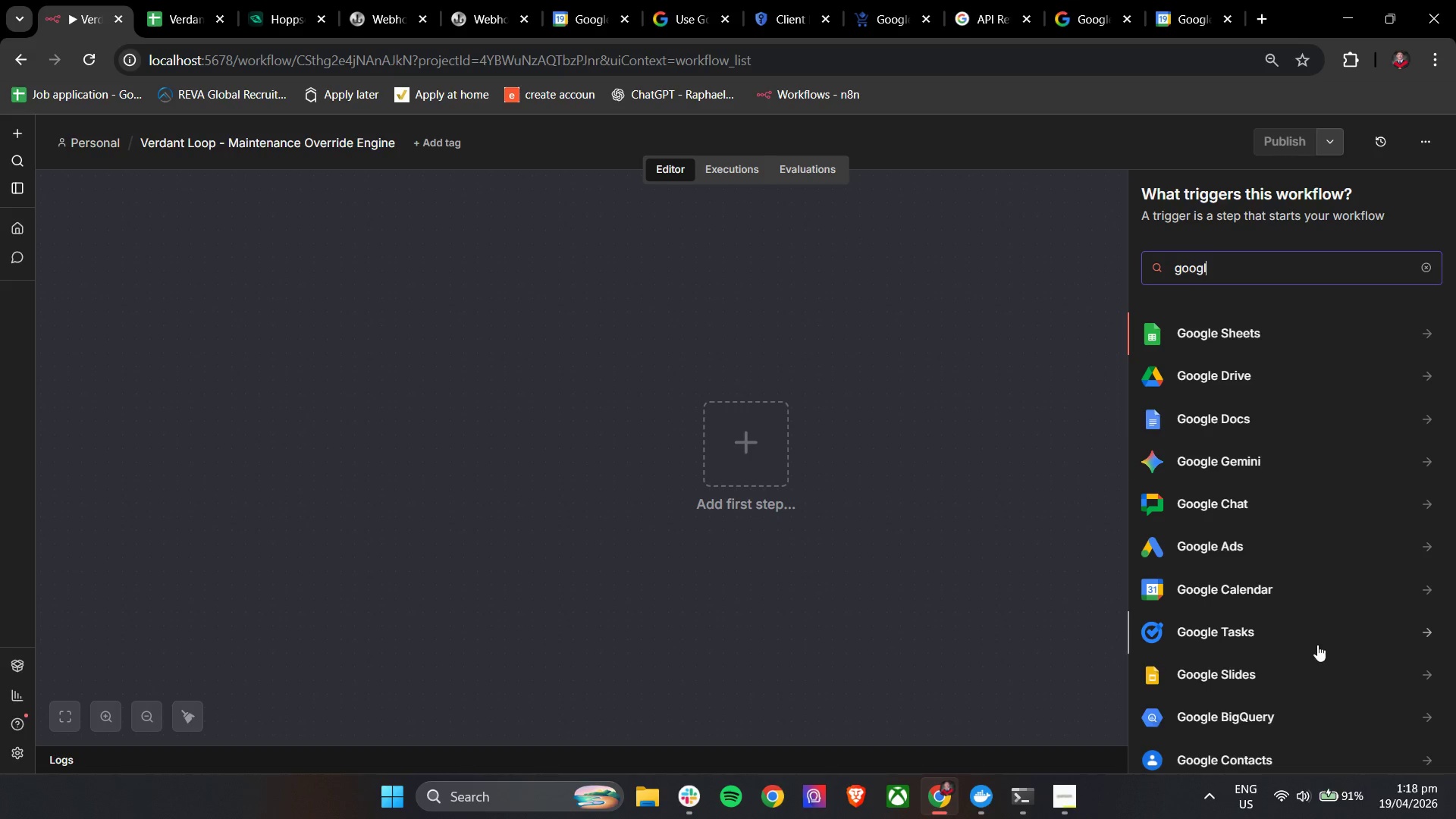 
left_click([1284, 592])
 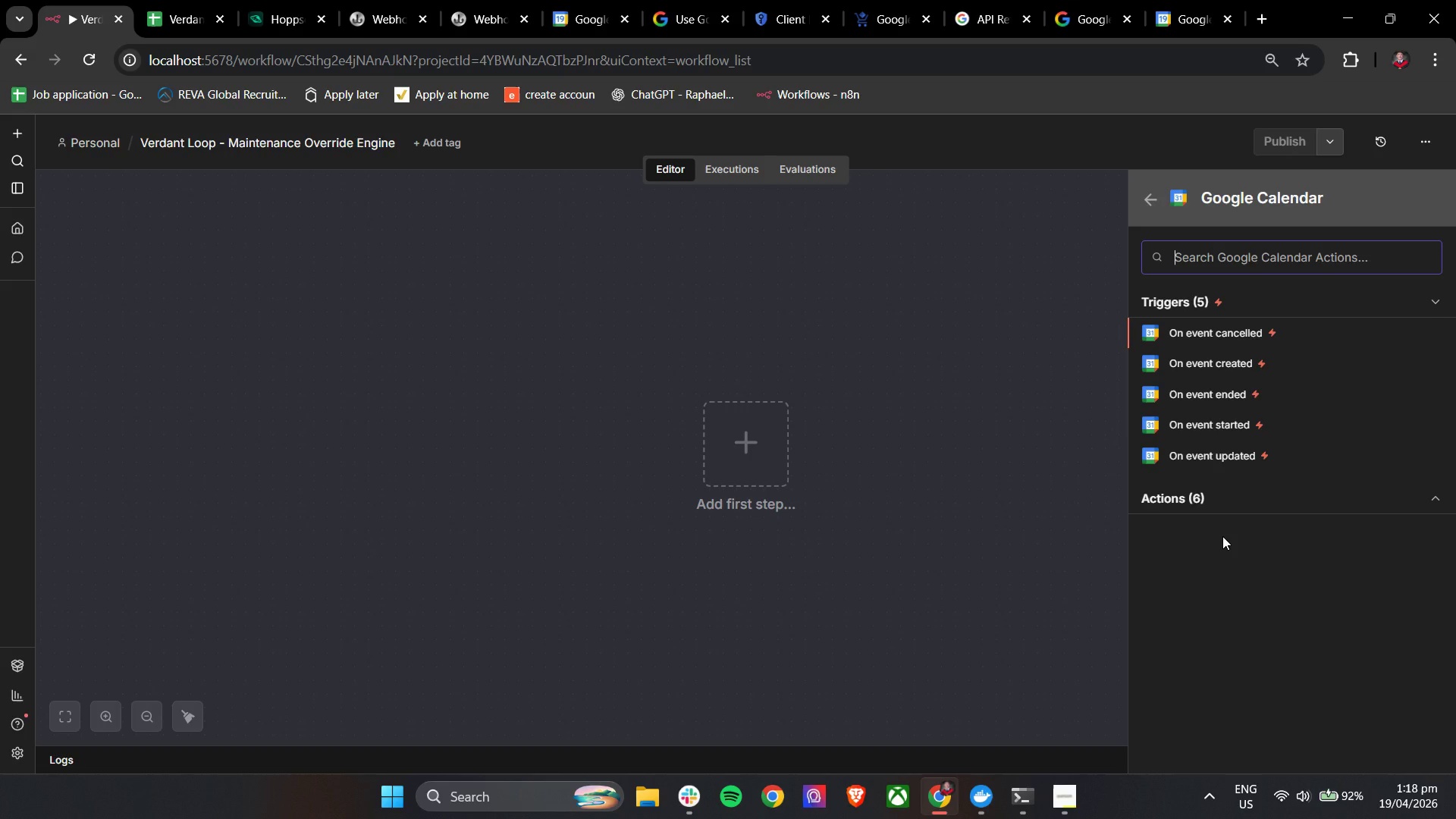 
wait(22.25)
 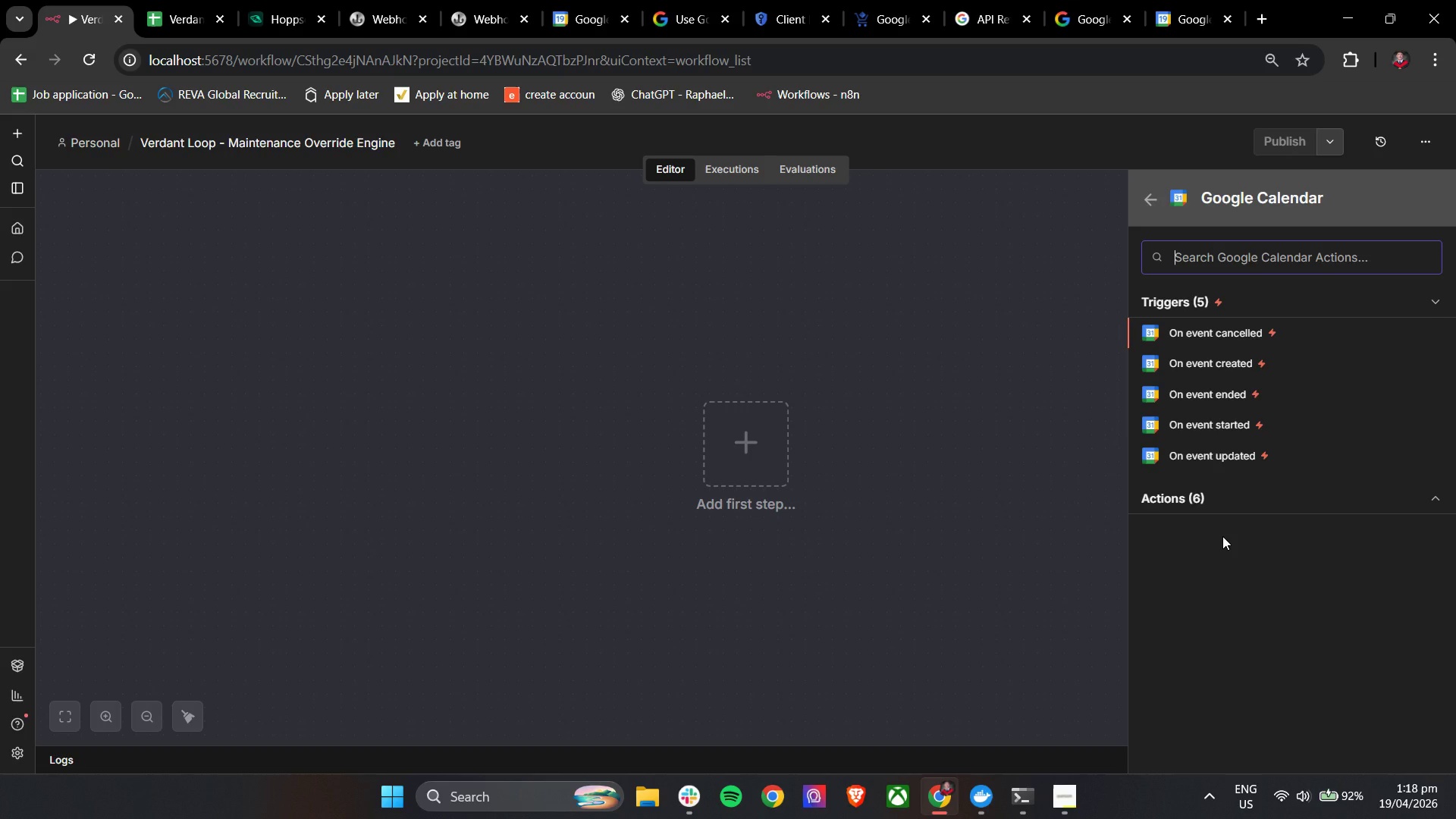 
left_click([1188, 0])
 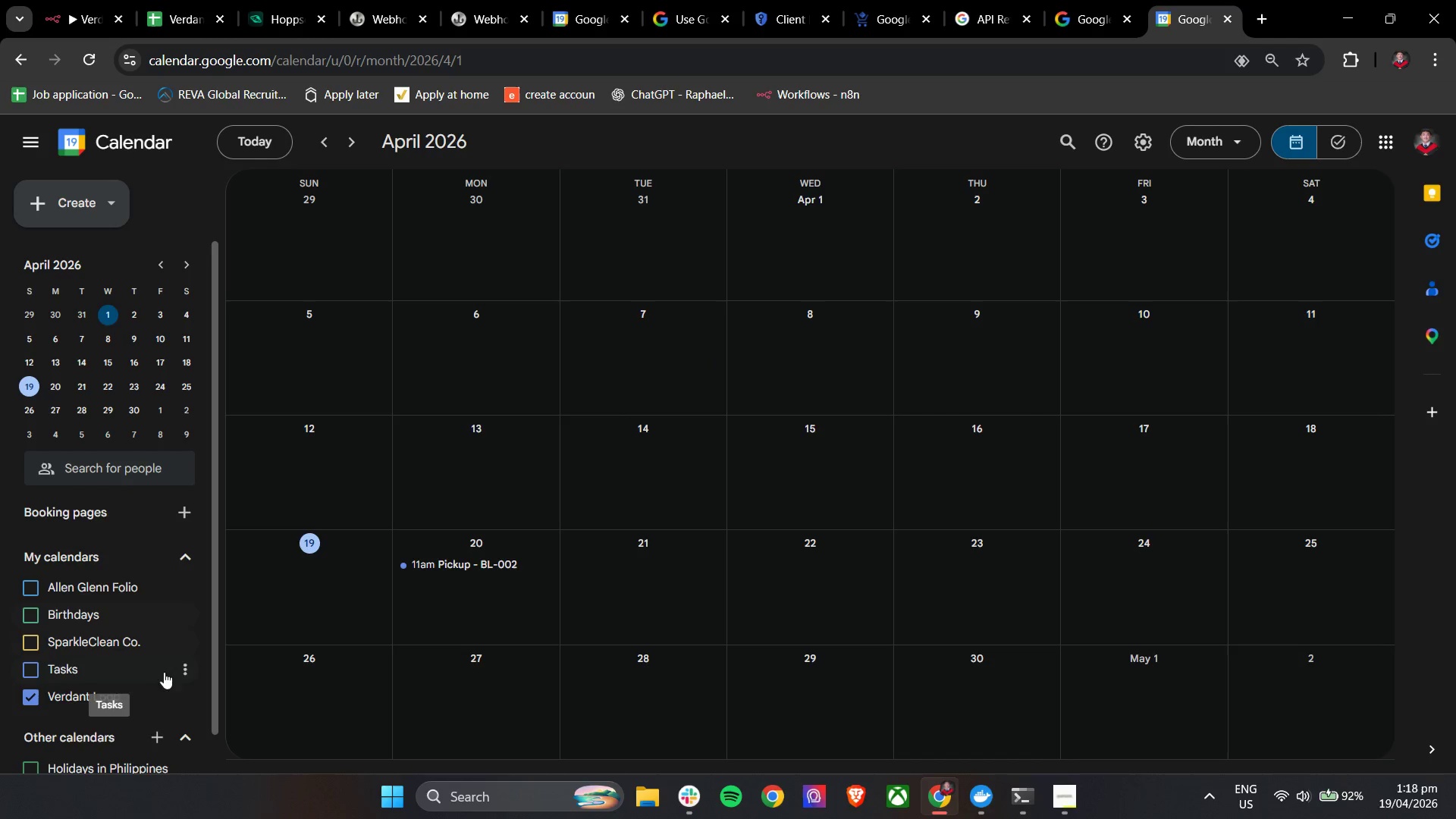 
left_click([186, 700])
 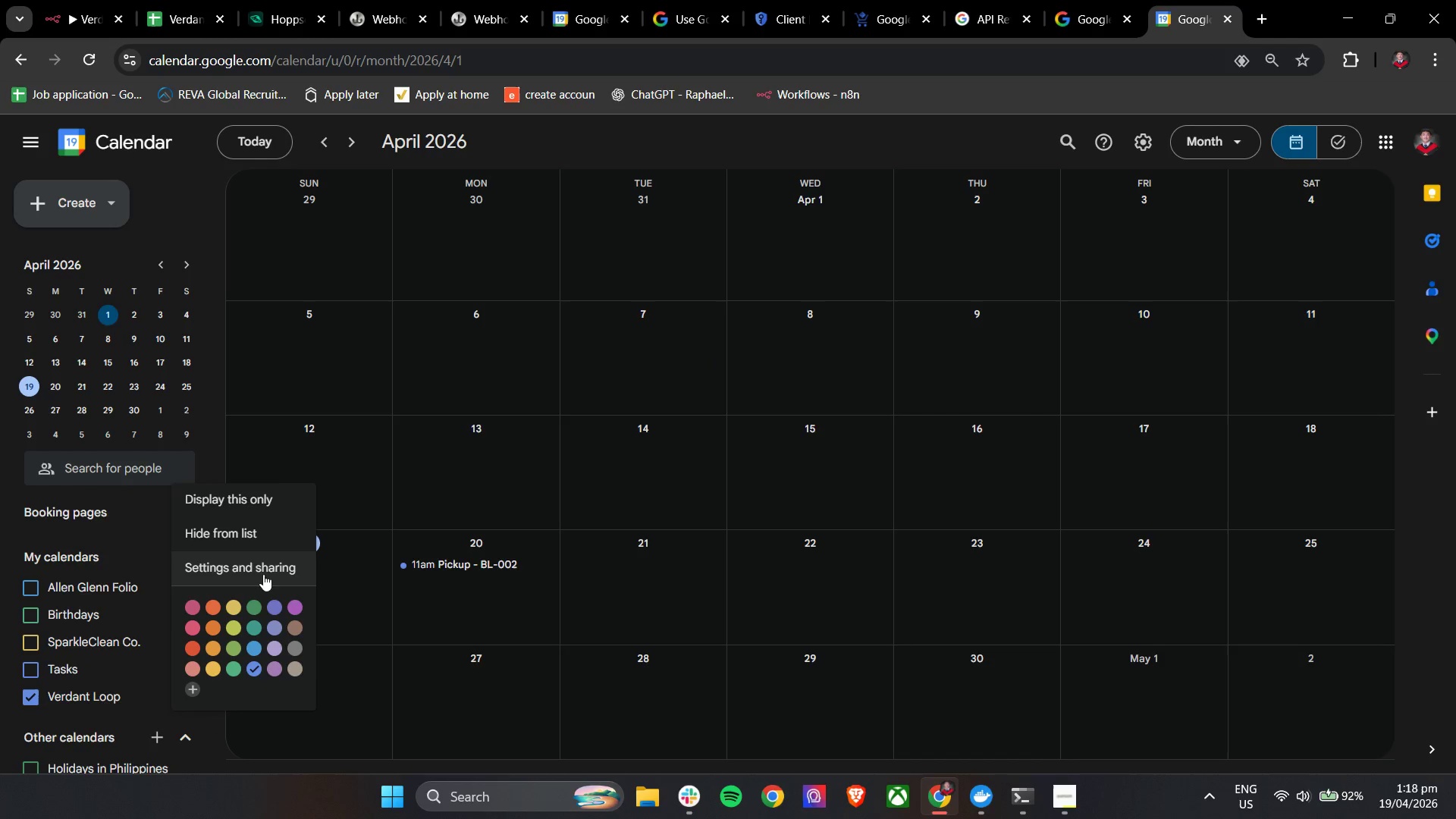 
left_click([261, 566])
 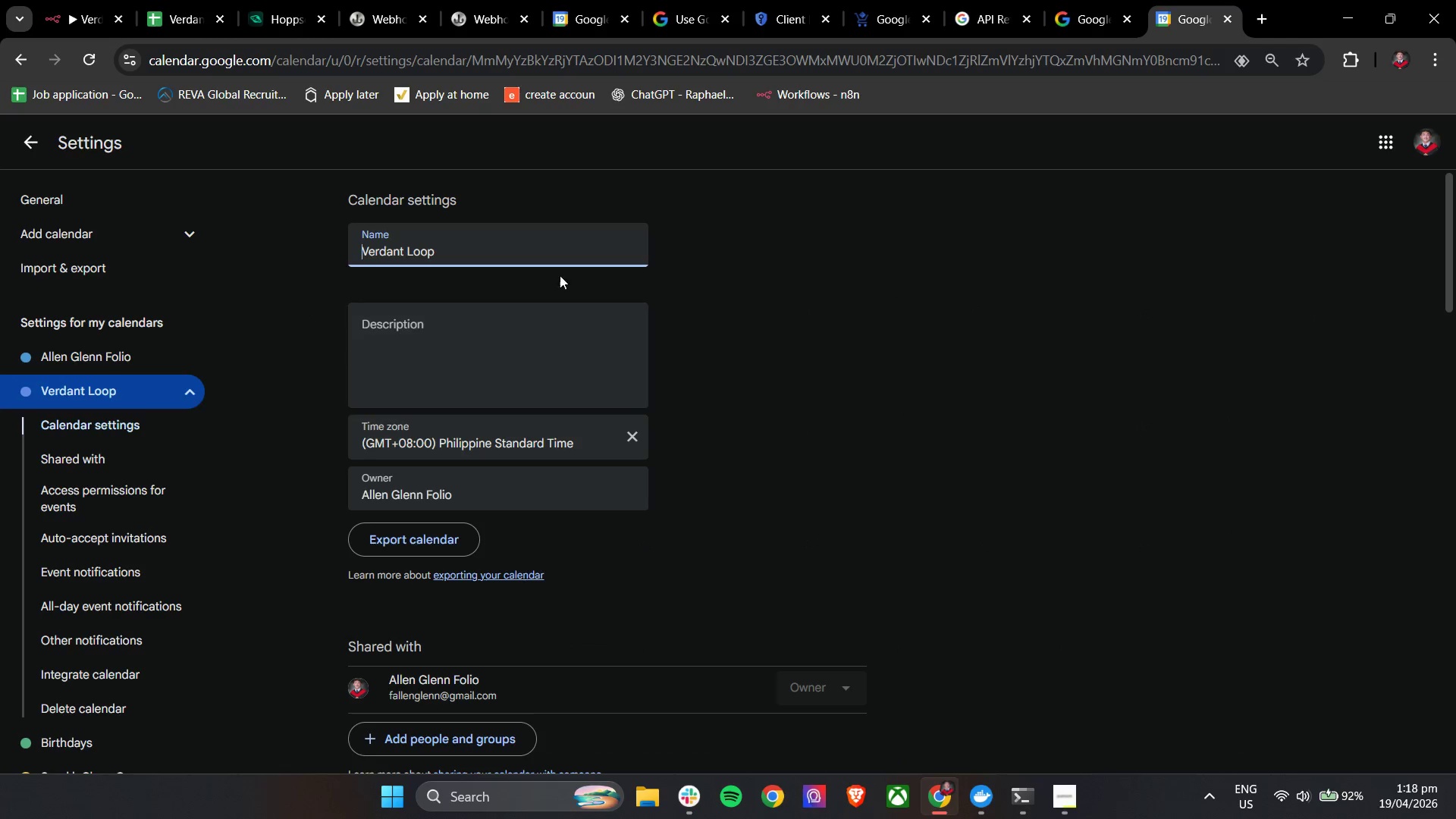 
left_click([520, 244])
 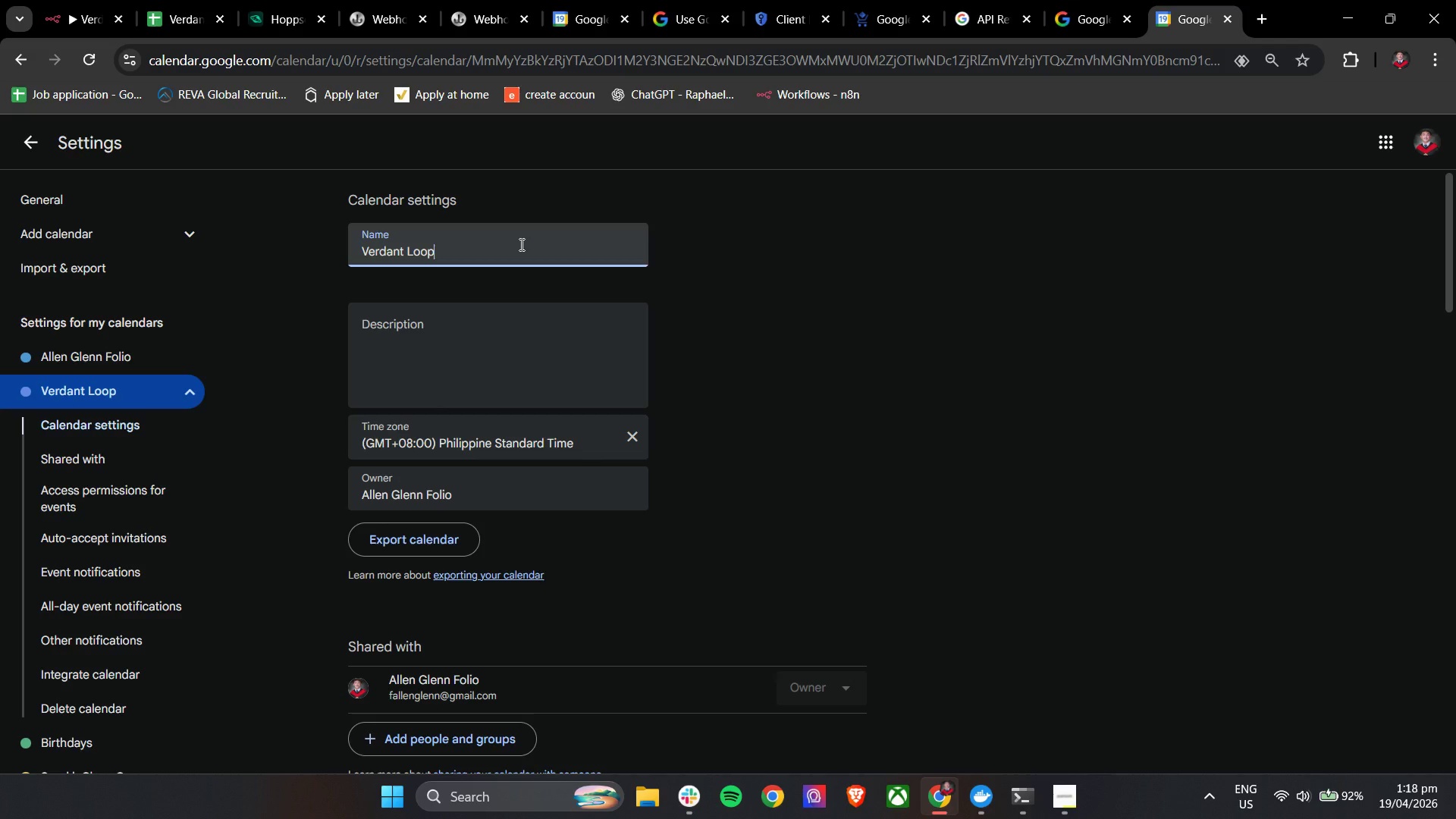 
type( - Master Operations Caln)
key(Backspace)
type(endar)
 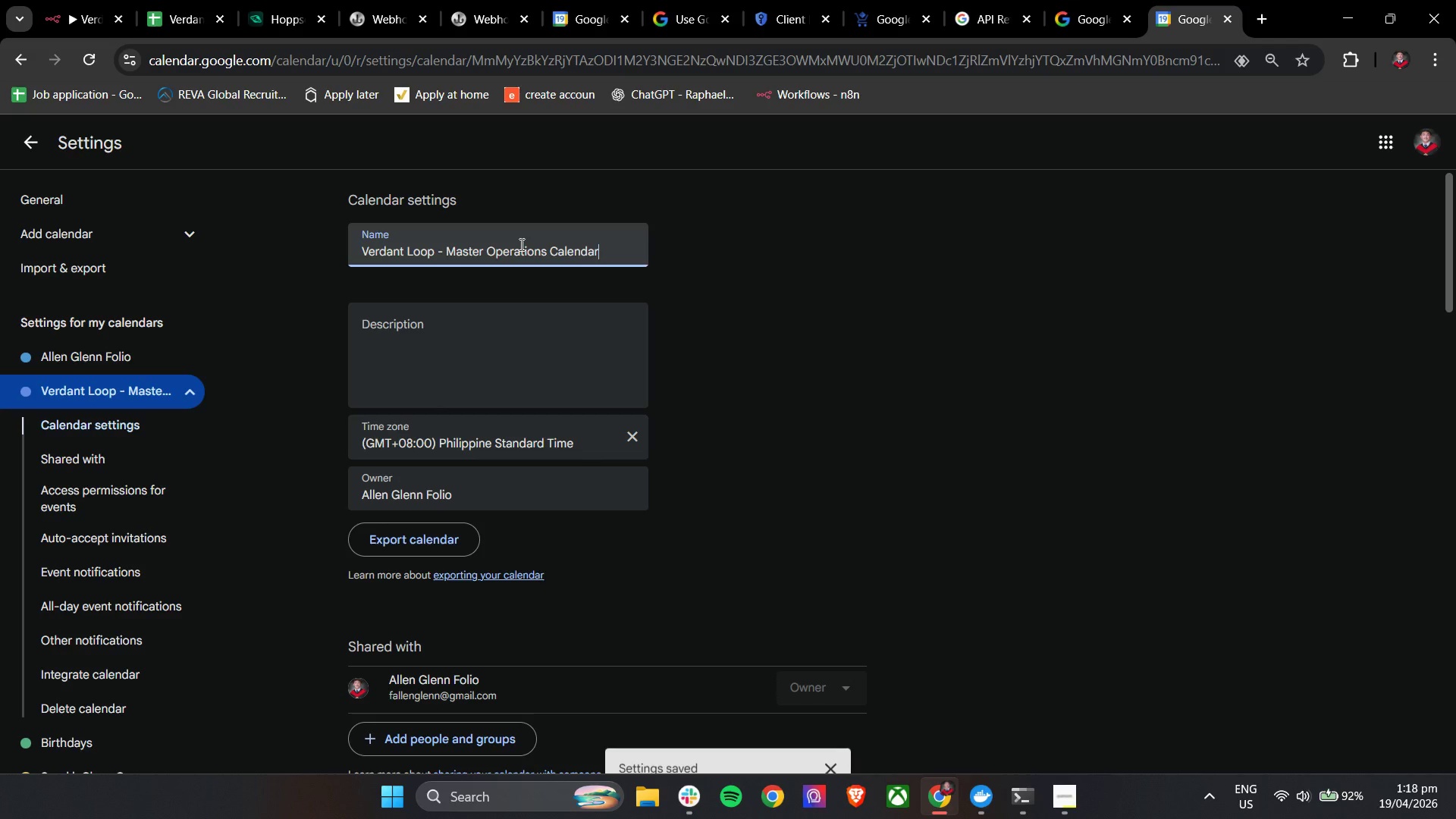 
 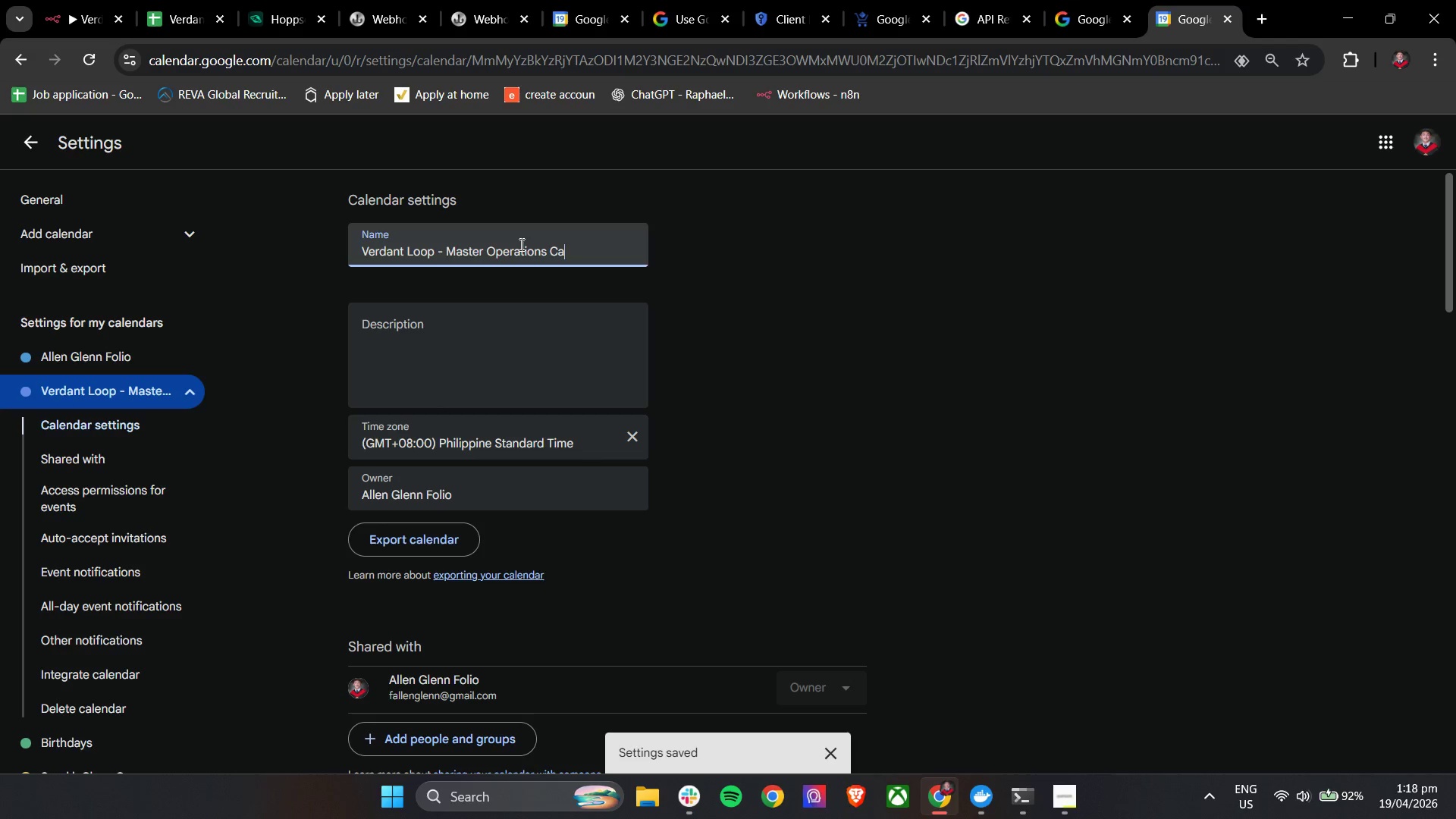 
key(Enter)
 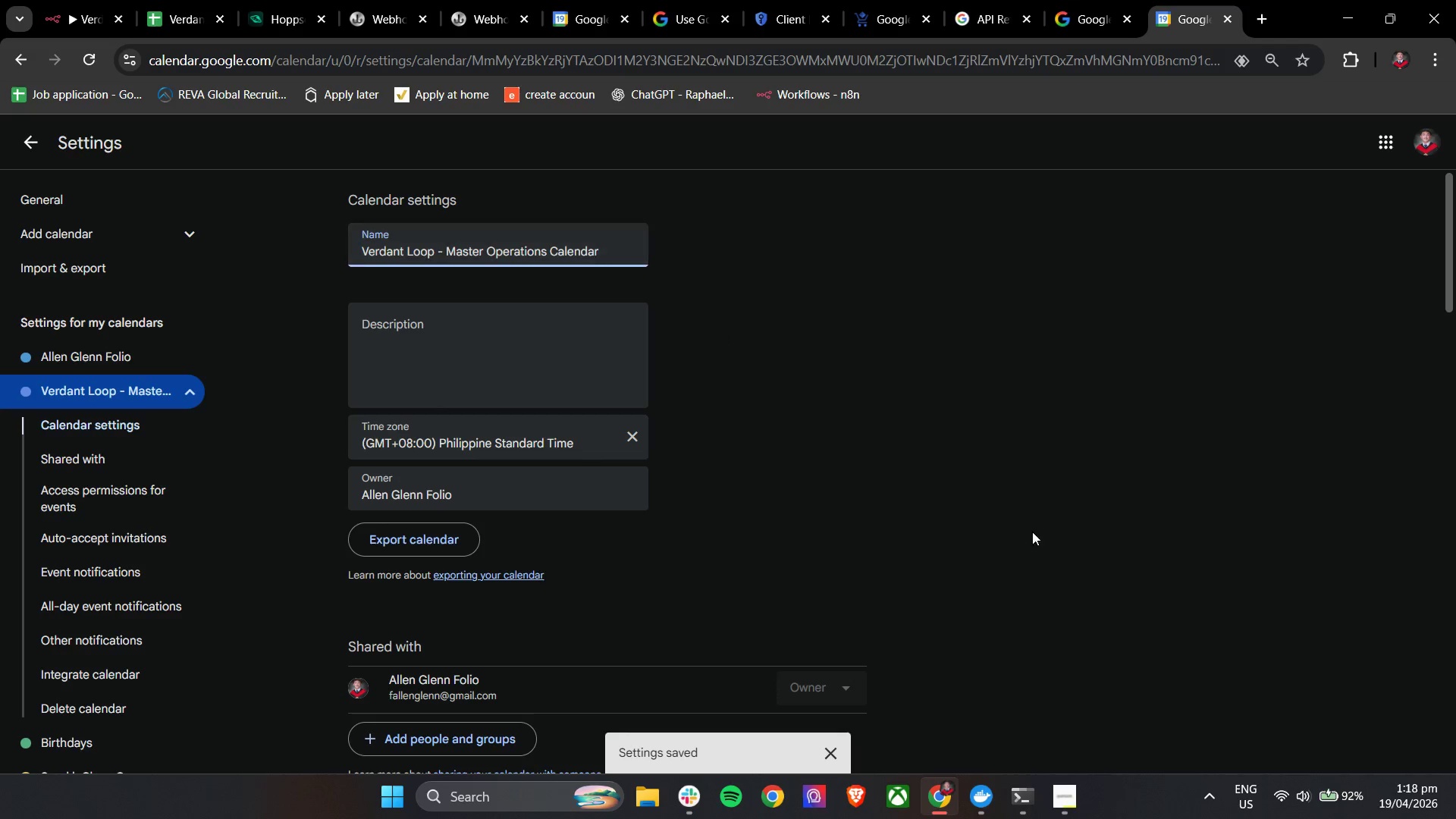 
left_click_drag(start_coordinate=[1092, 457], to_coordinate=[1083, 458])
 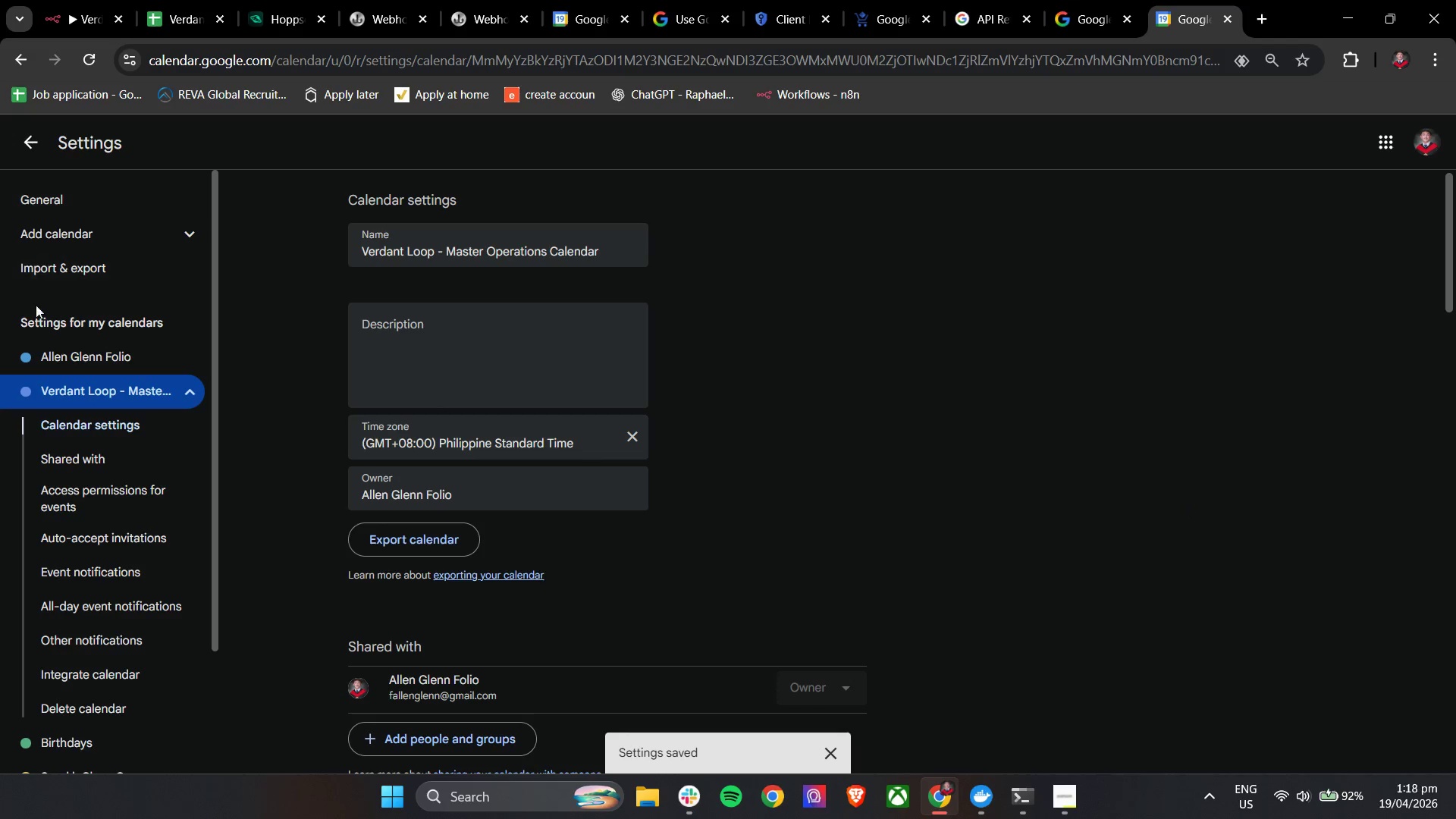 
scroll: coordinate [85, 406], scroll_direction: down, amount: 5.0
 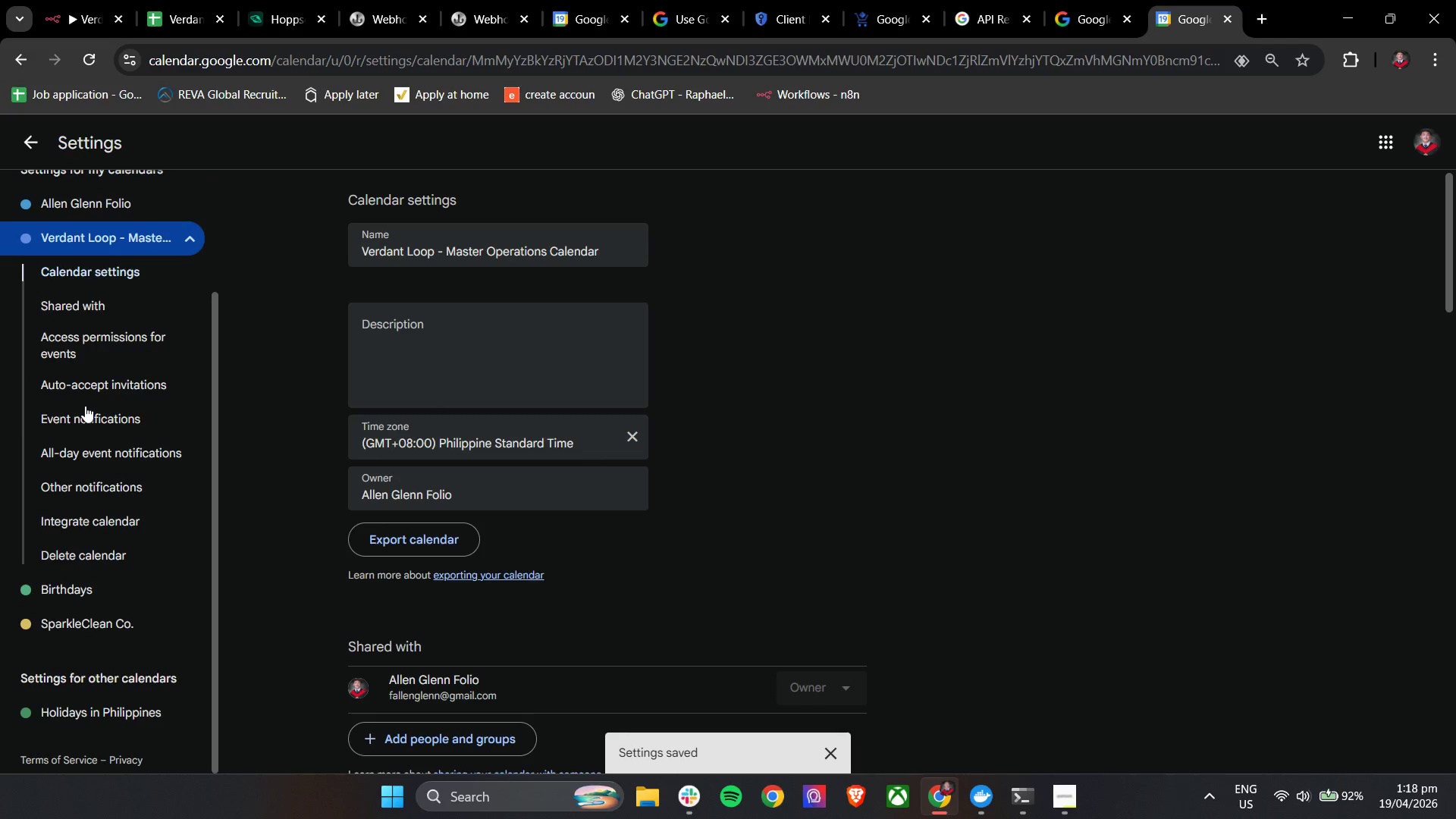 
scroll: coordinate [85, 406], scroll_direction: up, amount: 4.0
 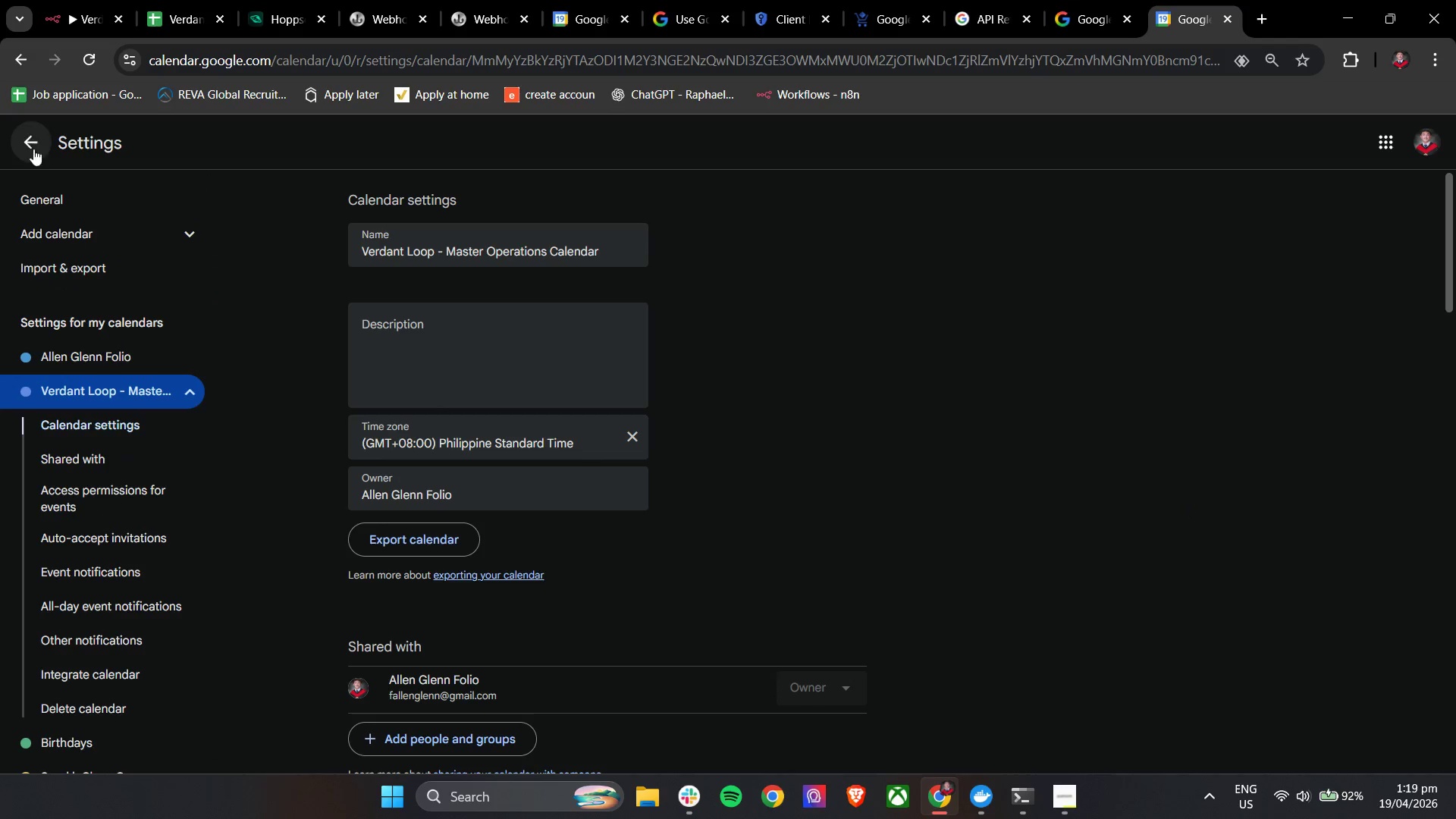 
left_click([53, 225])
 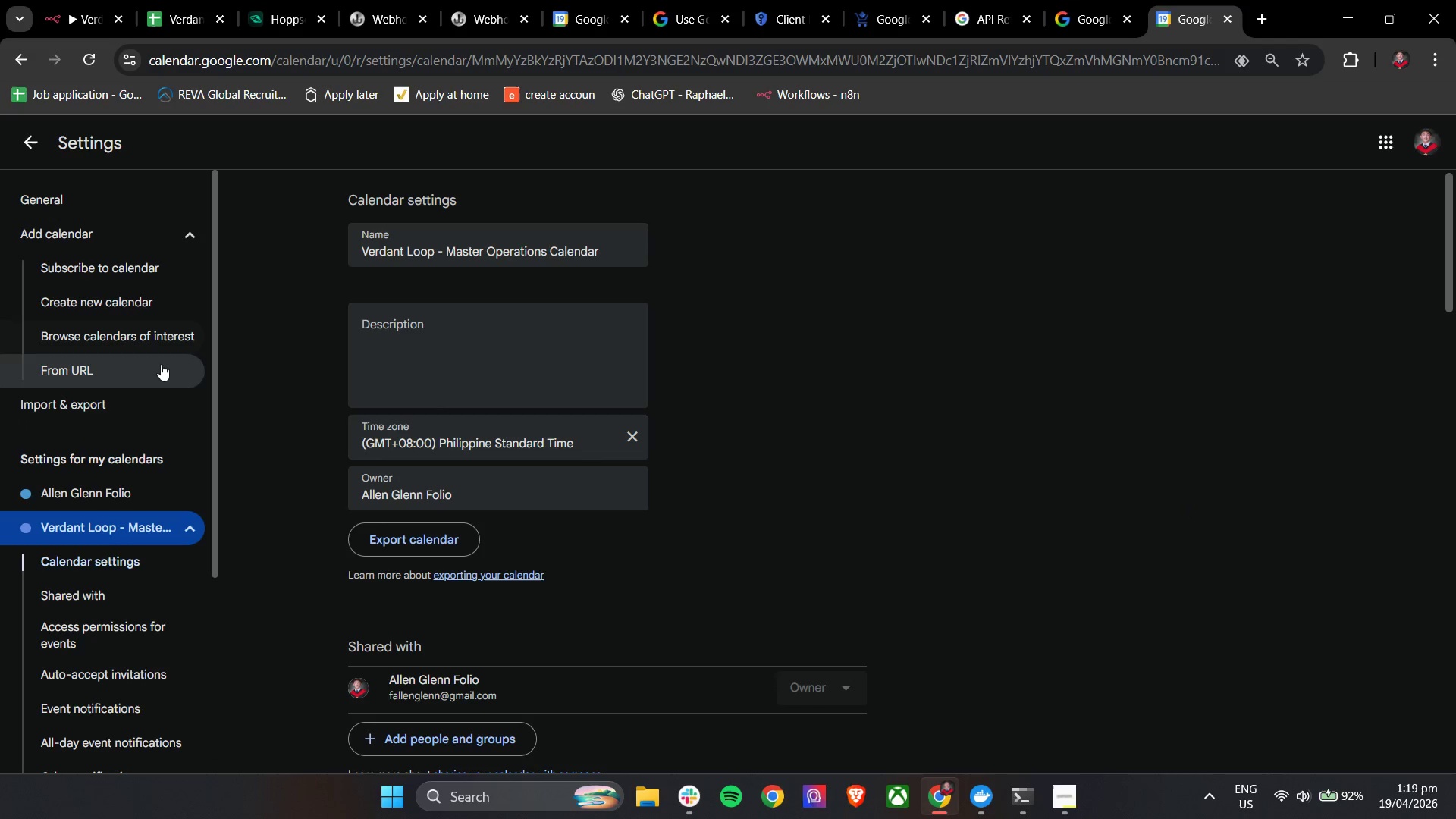 
left_click([158, 304])
 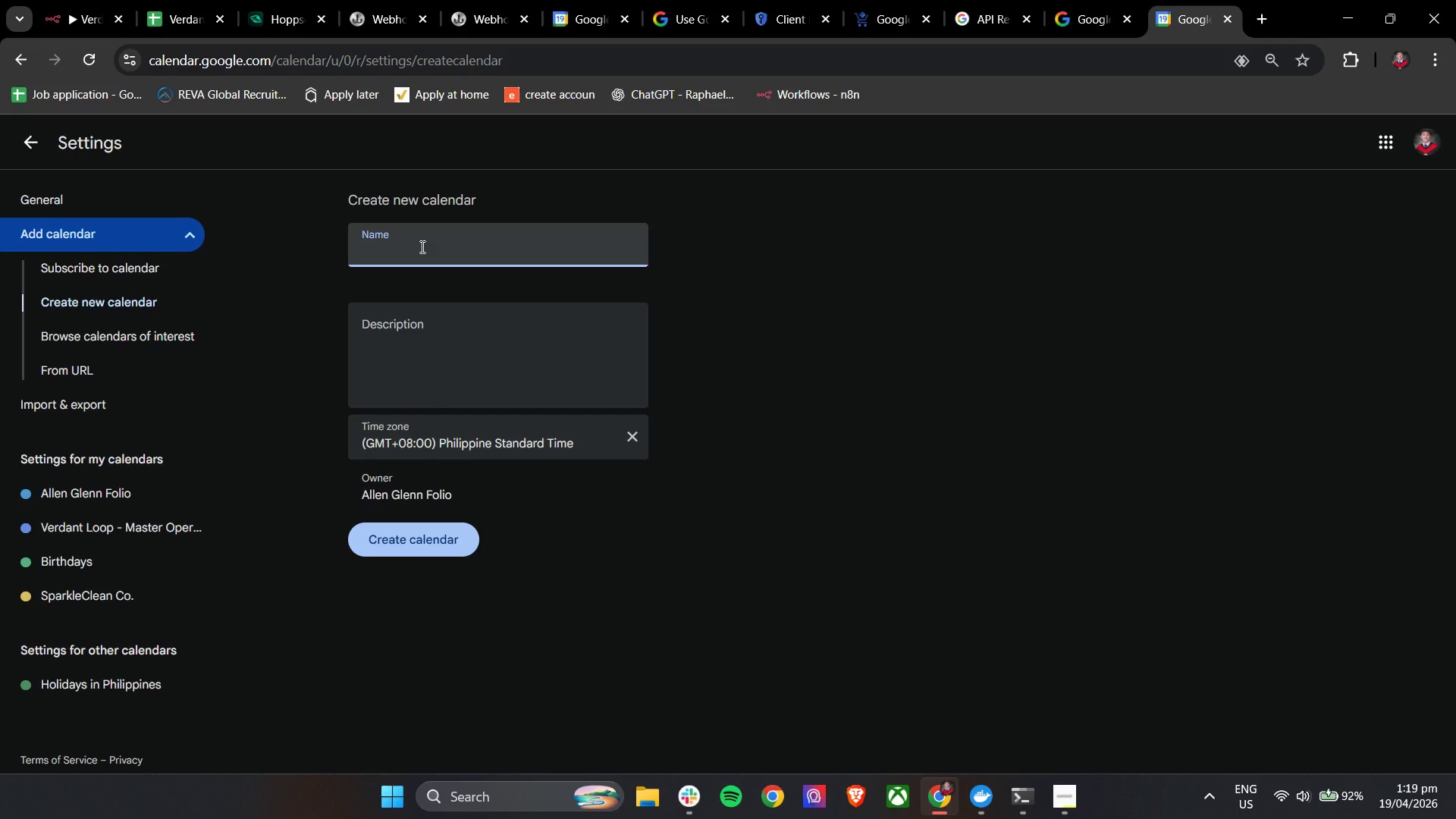 
type(Verdant)
 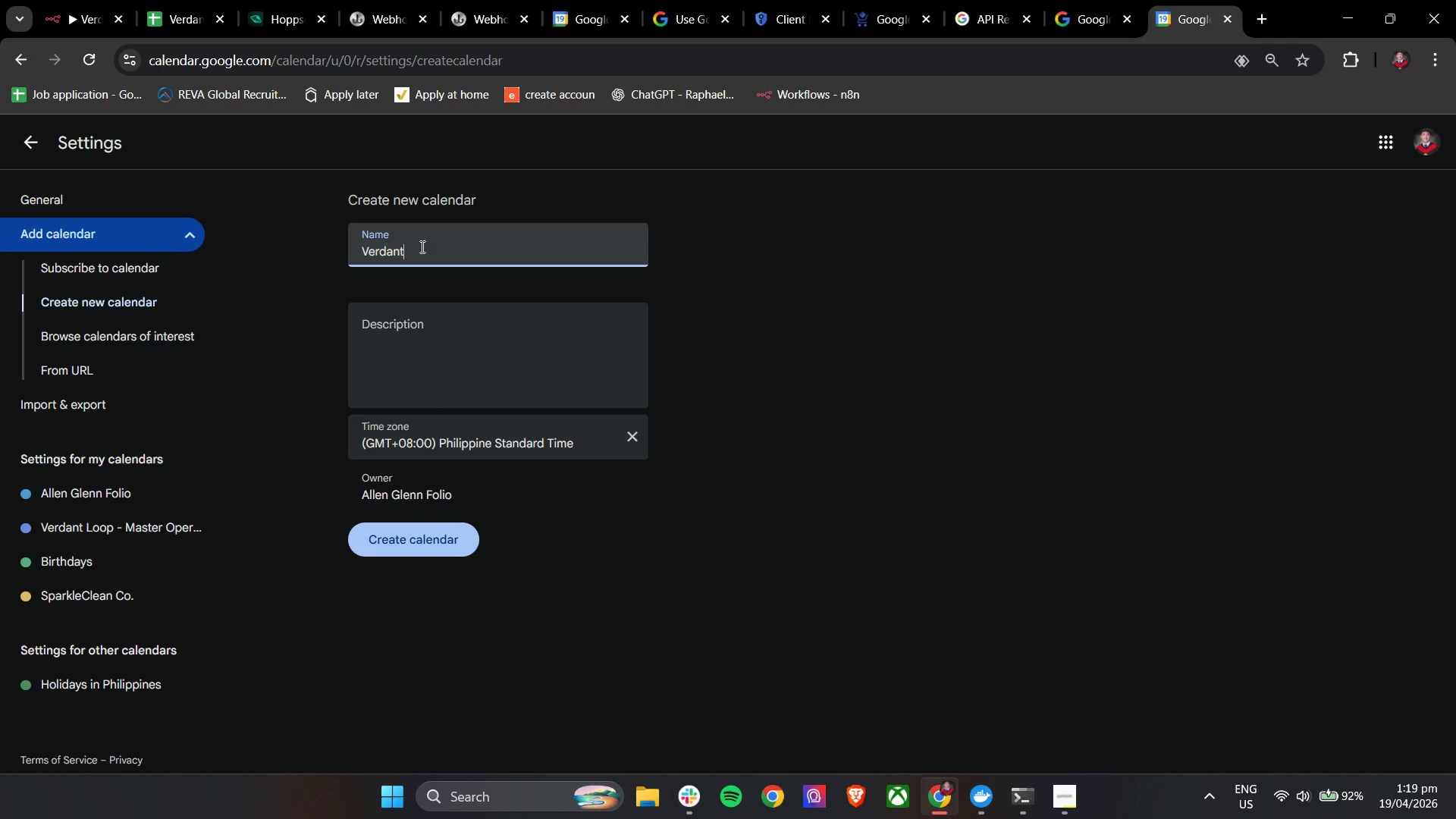 
wait(5.7)
 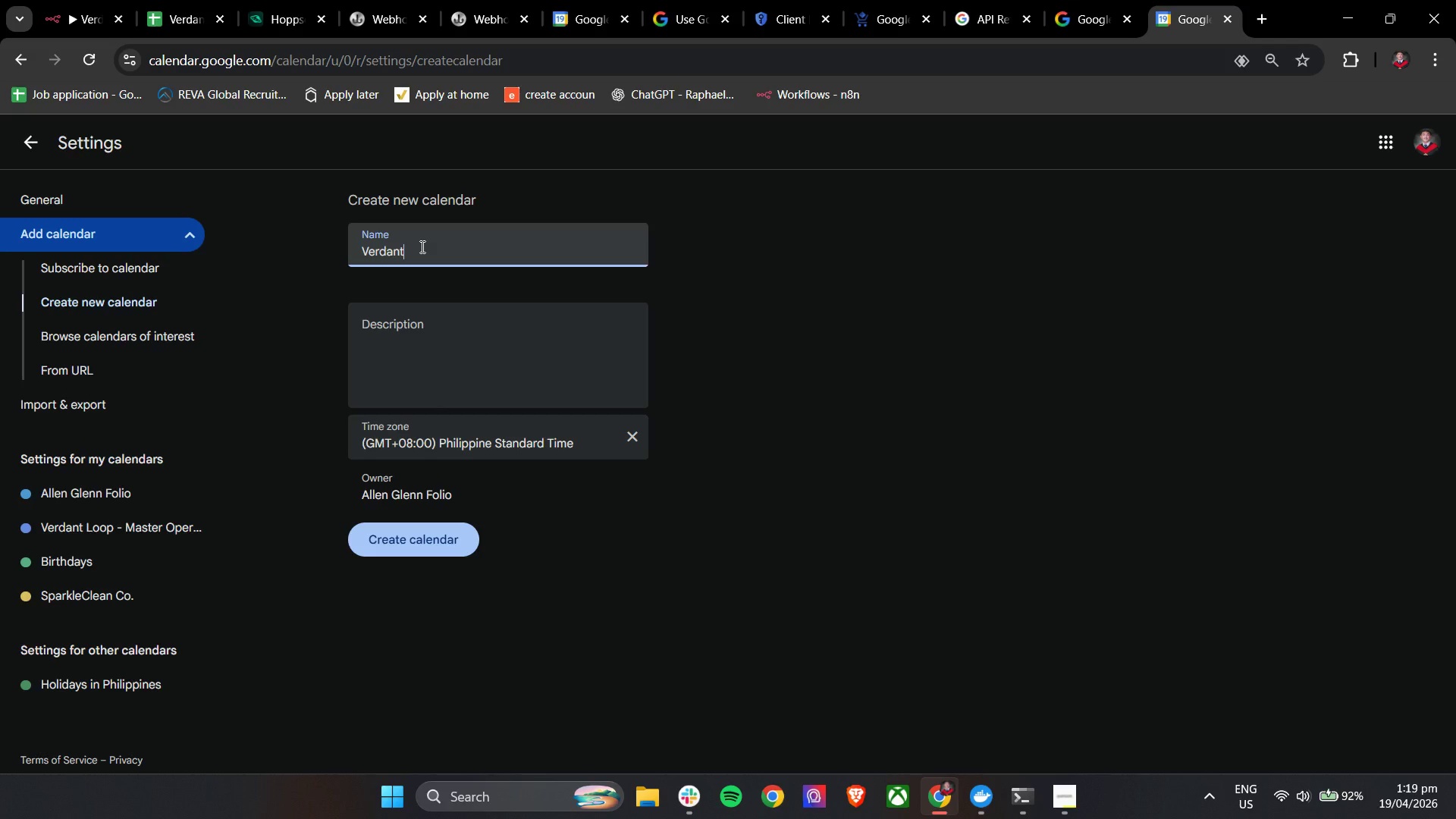 
type( Loop - hardw)
key(Backspace)
key(Backspace)
key(Backspace)
key(Backspace)
key(Backspace)
type(Hardware / Maintenance Calende)
key(Backspace)
type(ar)
 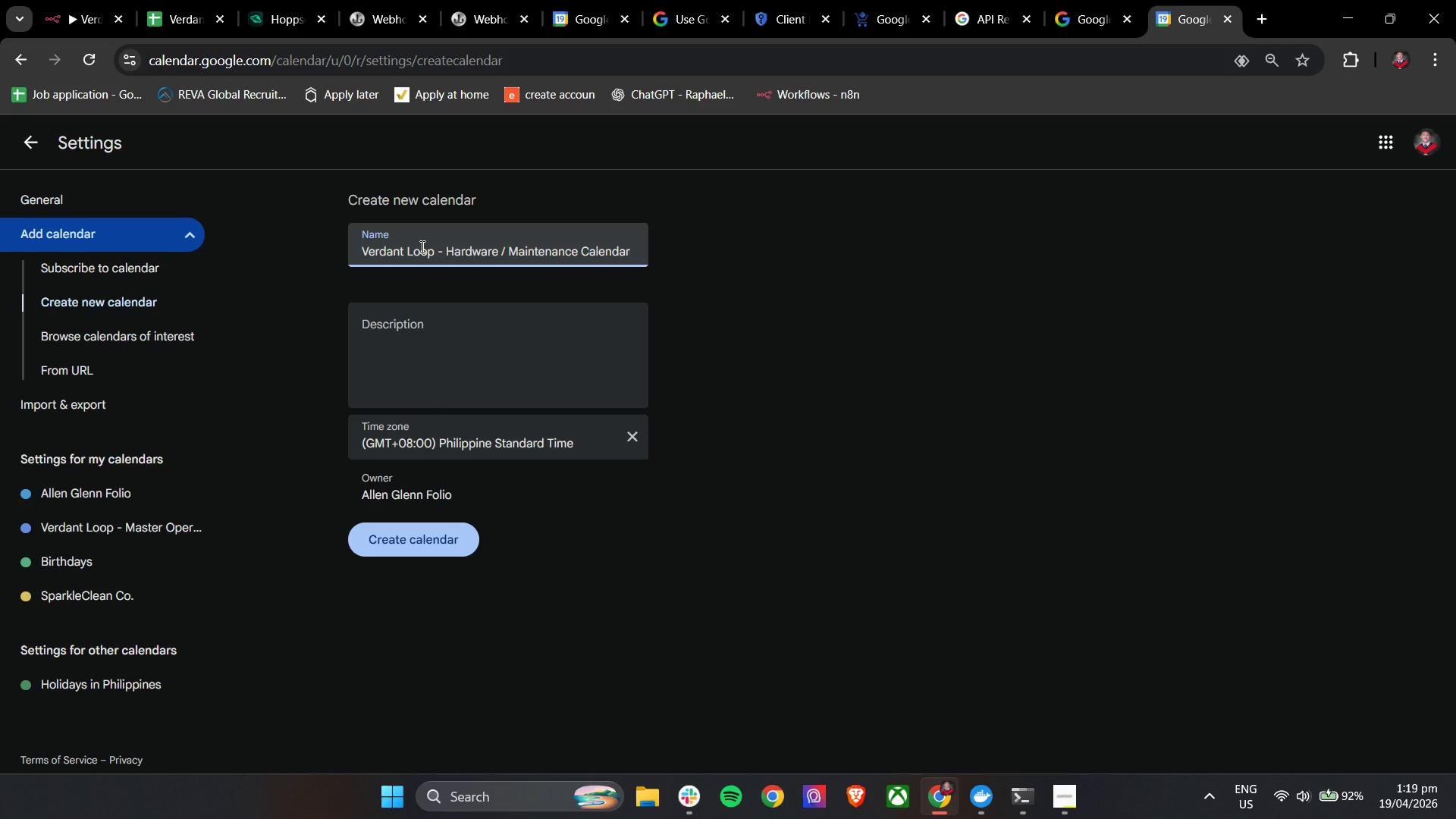 
left_click([392, 542])
 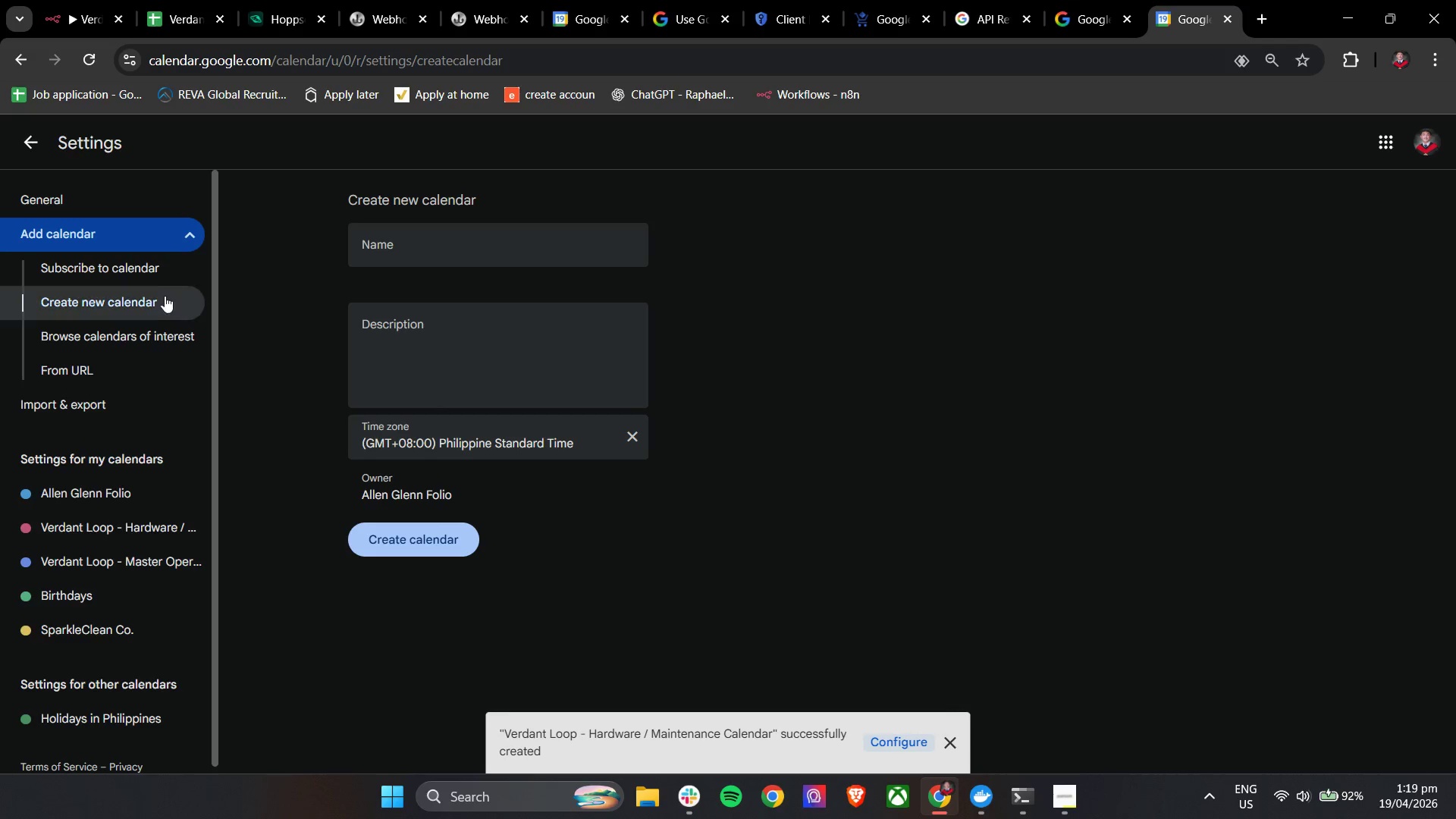 
wait(6.69)
 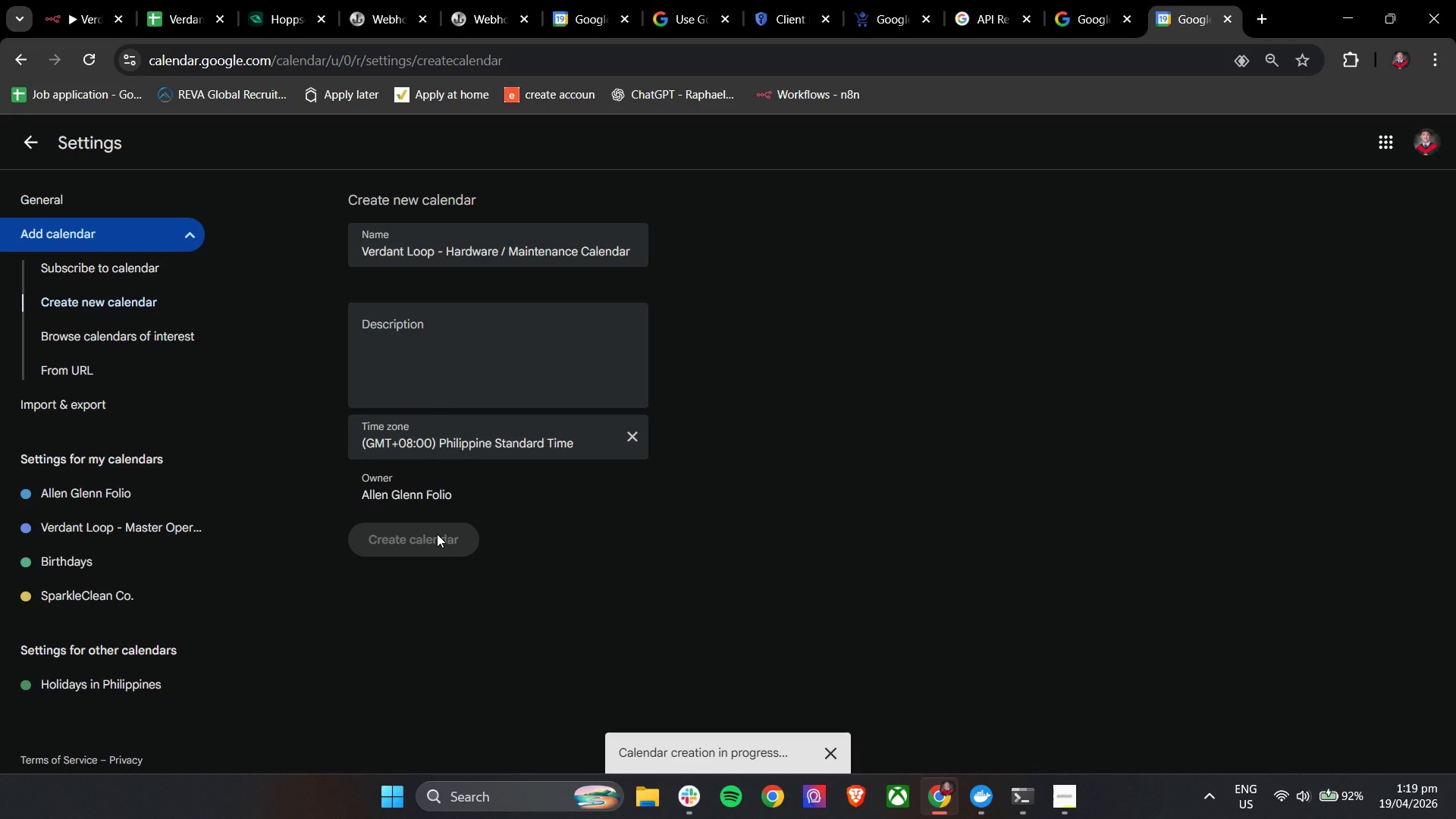 
left_click([124, 532])
 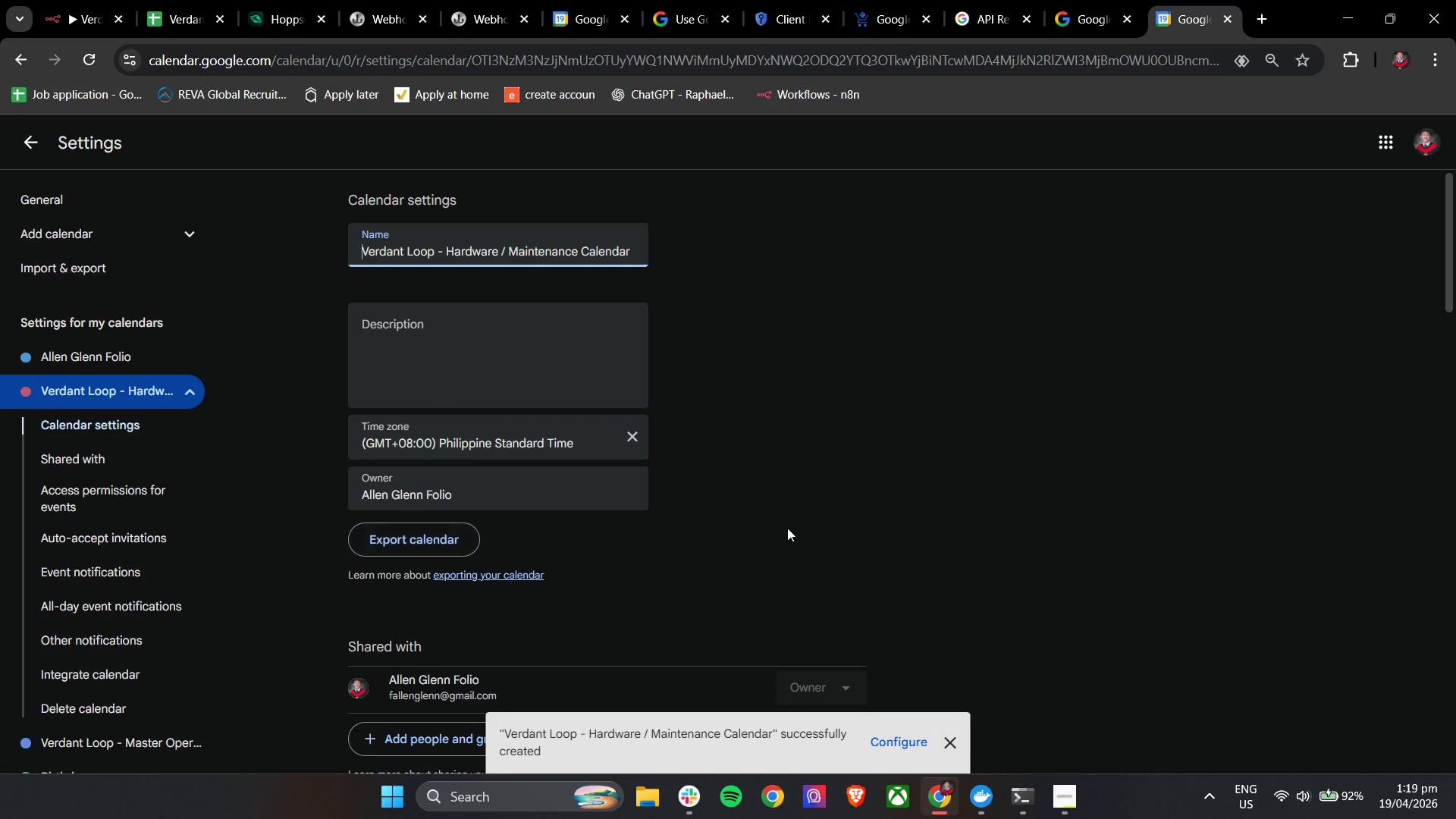 
scroll: coordinate [962, 647], scroll_direction: down, amount: 7.0
 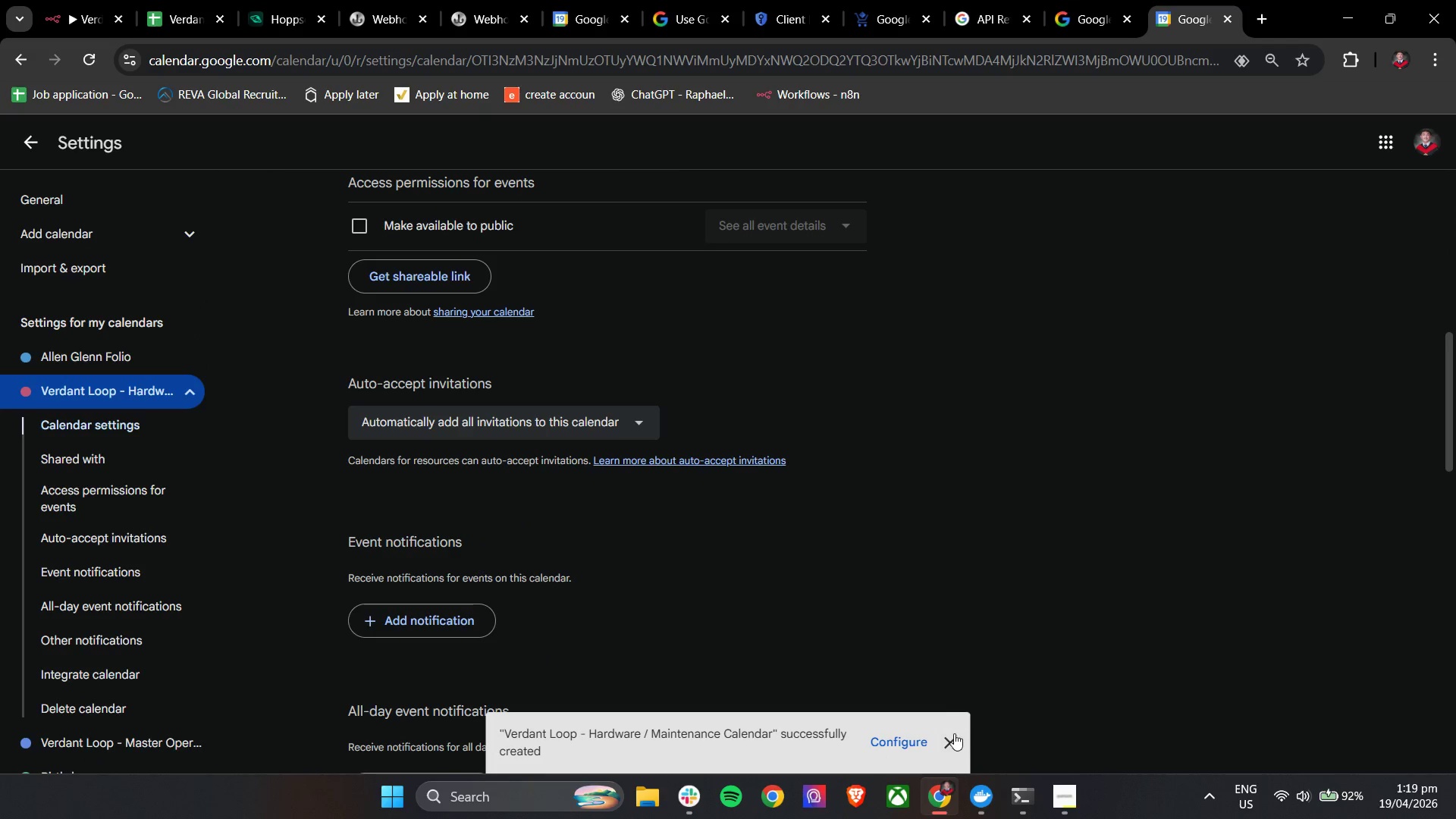 
left_click([952, 739])
 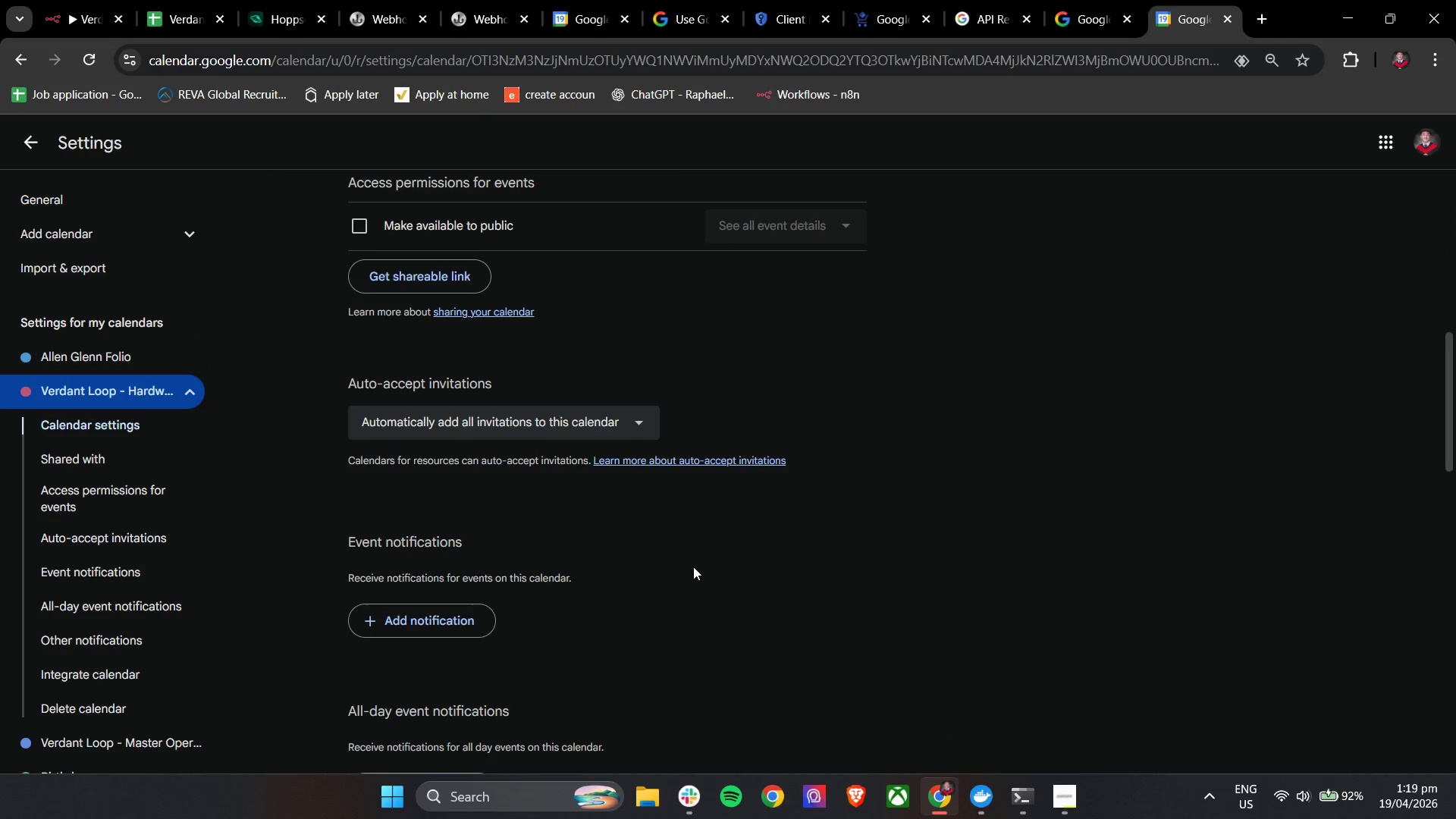 
scroll: coordinate [693, 566], scroll_direction: down, amount: 7.0
 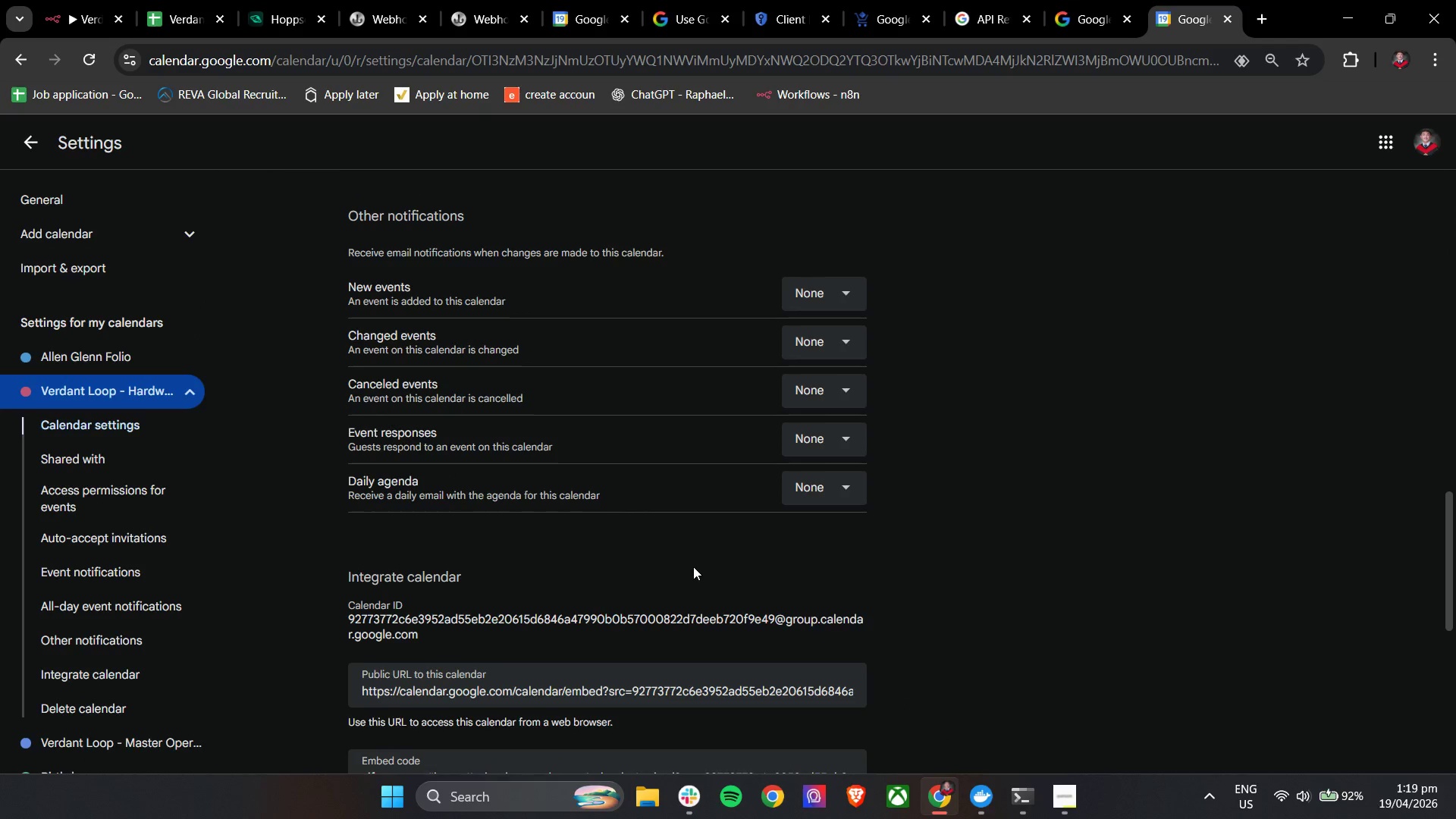 
scroll: coordinate [693, 566], scroll_direction: up, amount: 4.0
 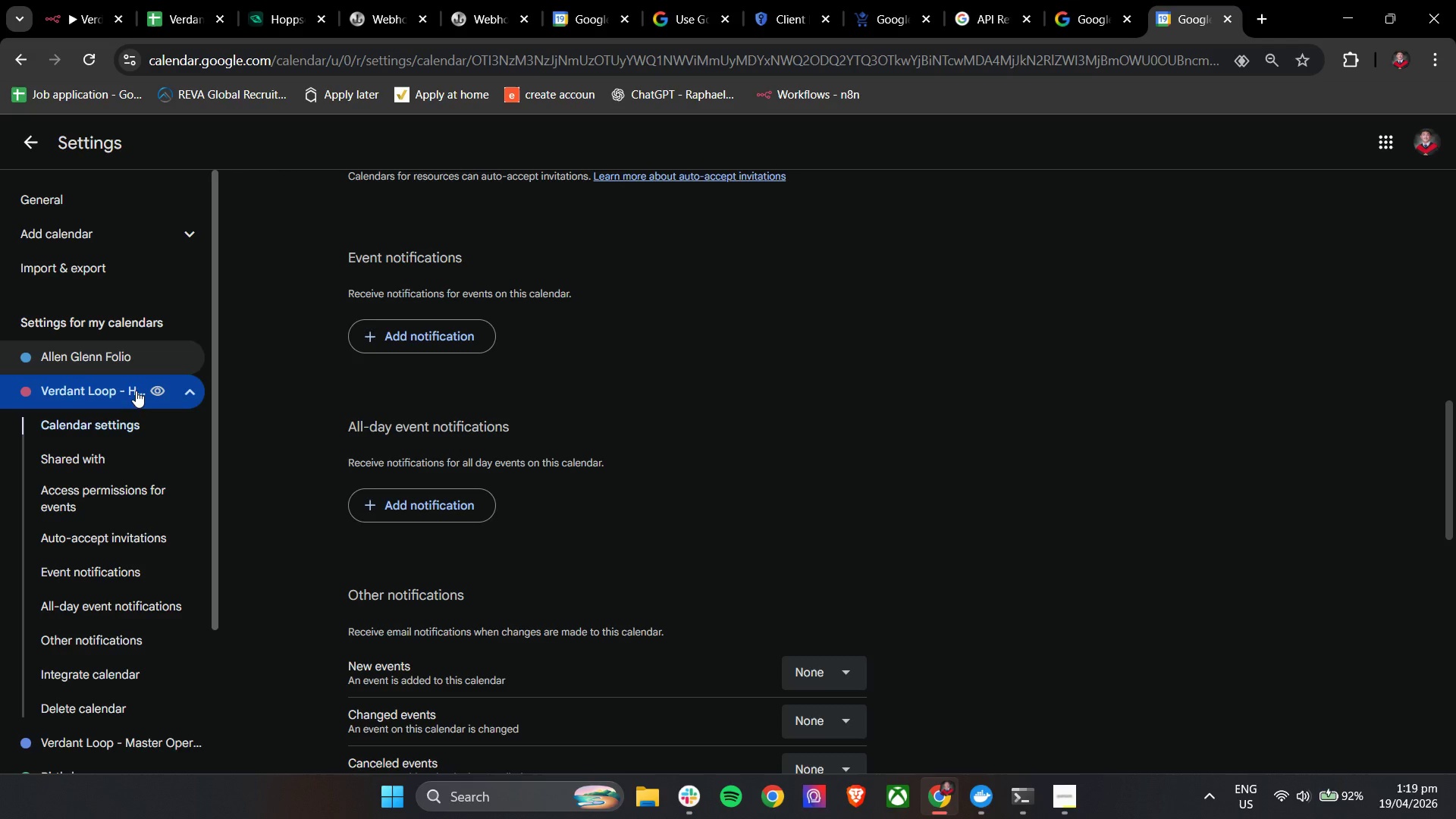 
left_click([87, 386])
 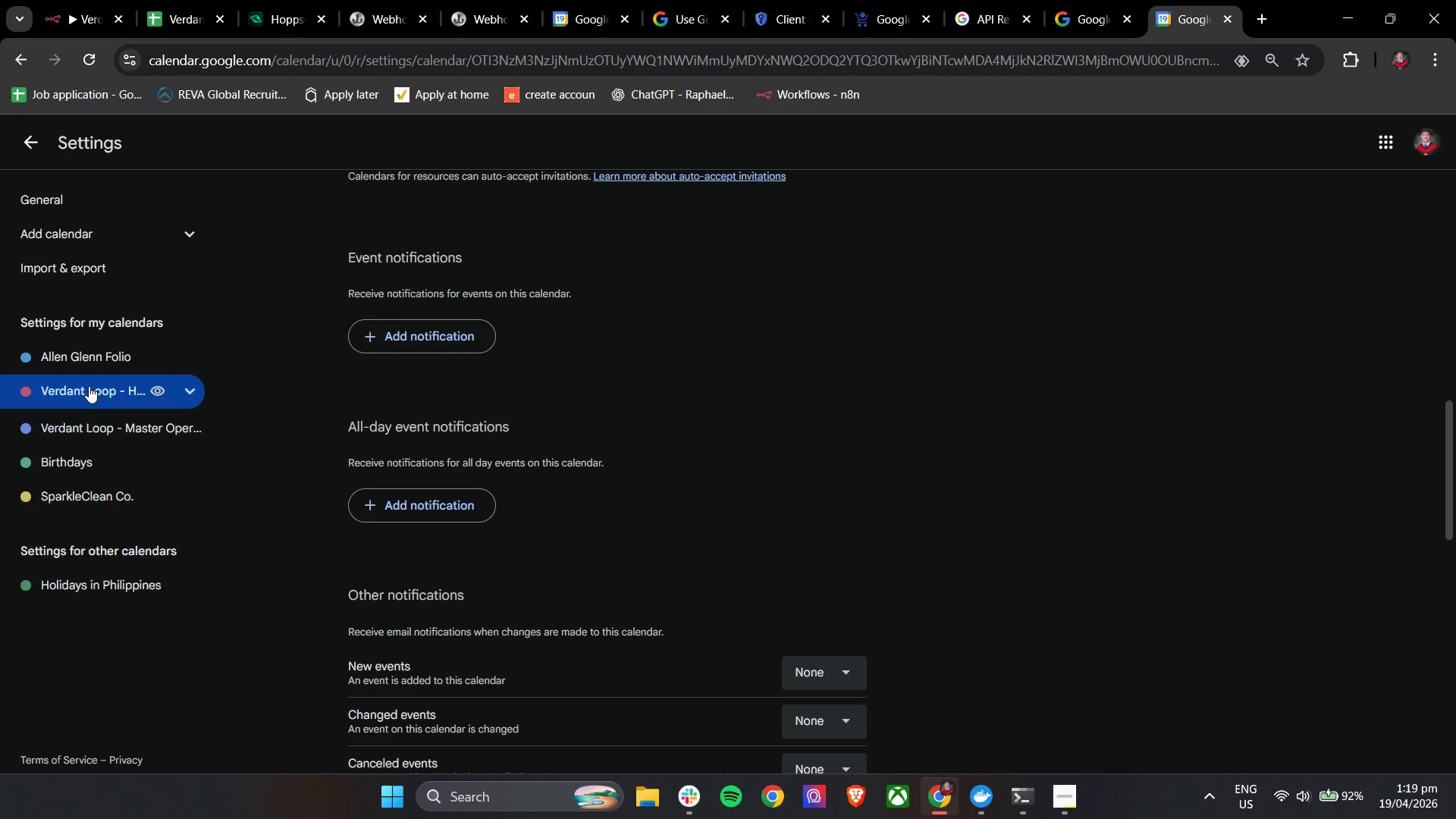 
left_click([89, 386])
 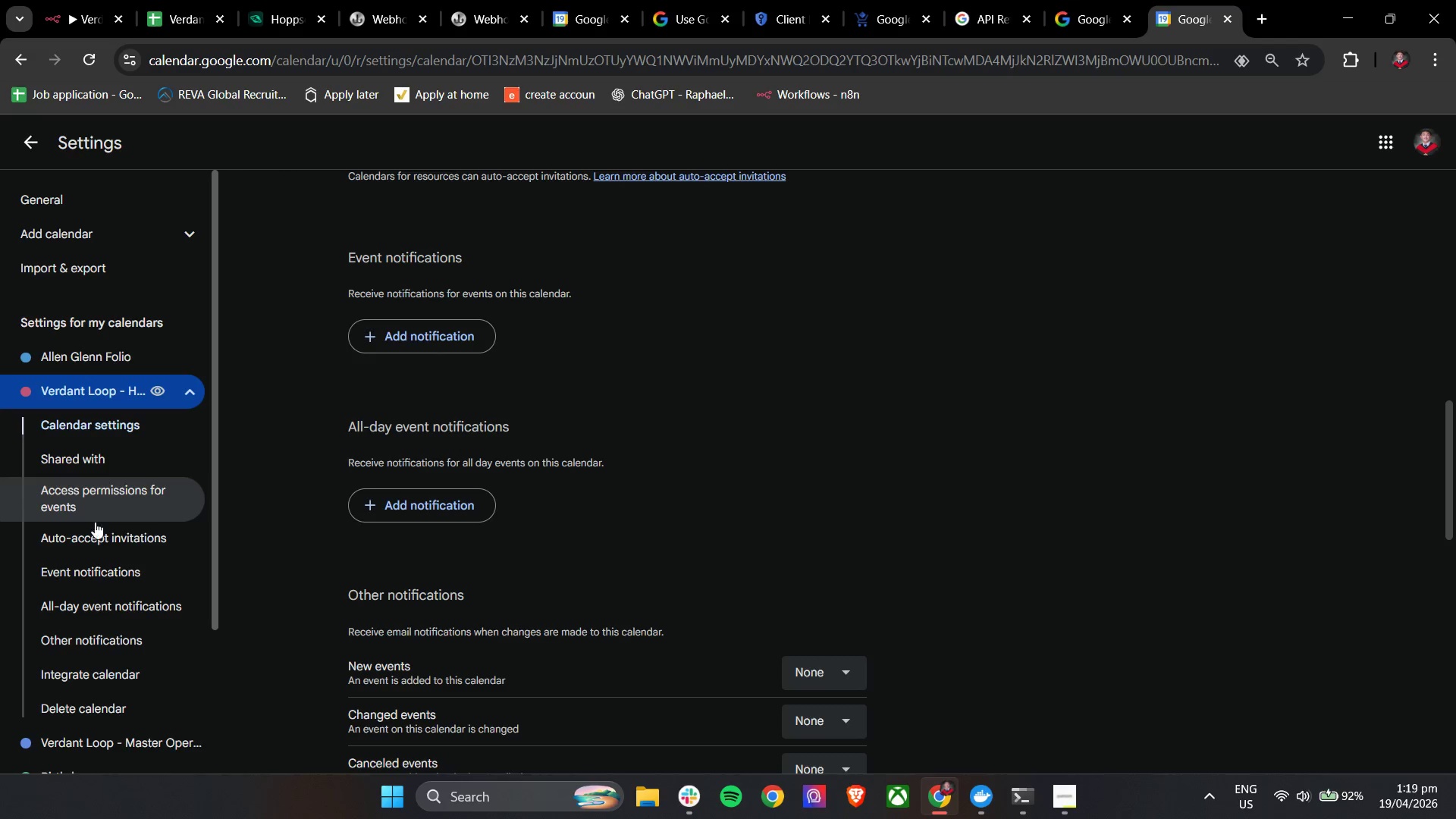 
left_click([99, 475])
 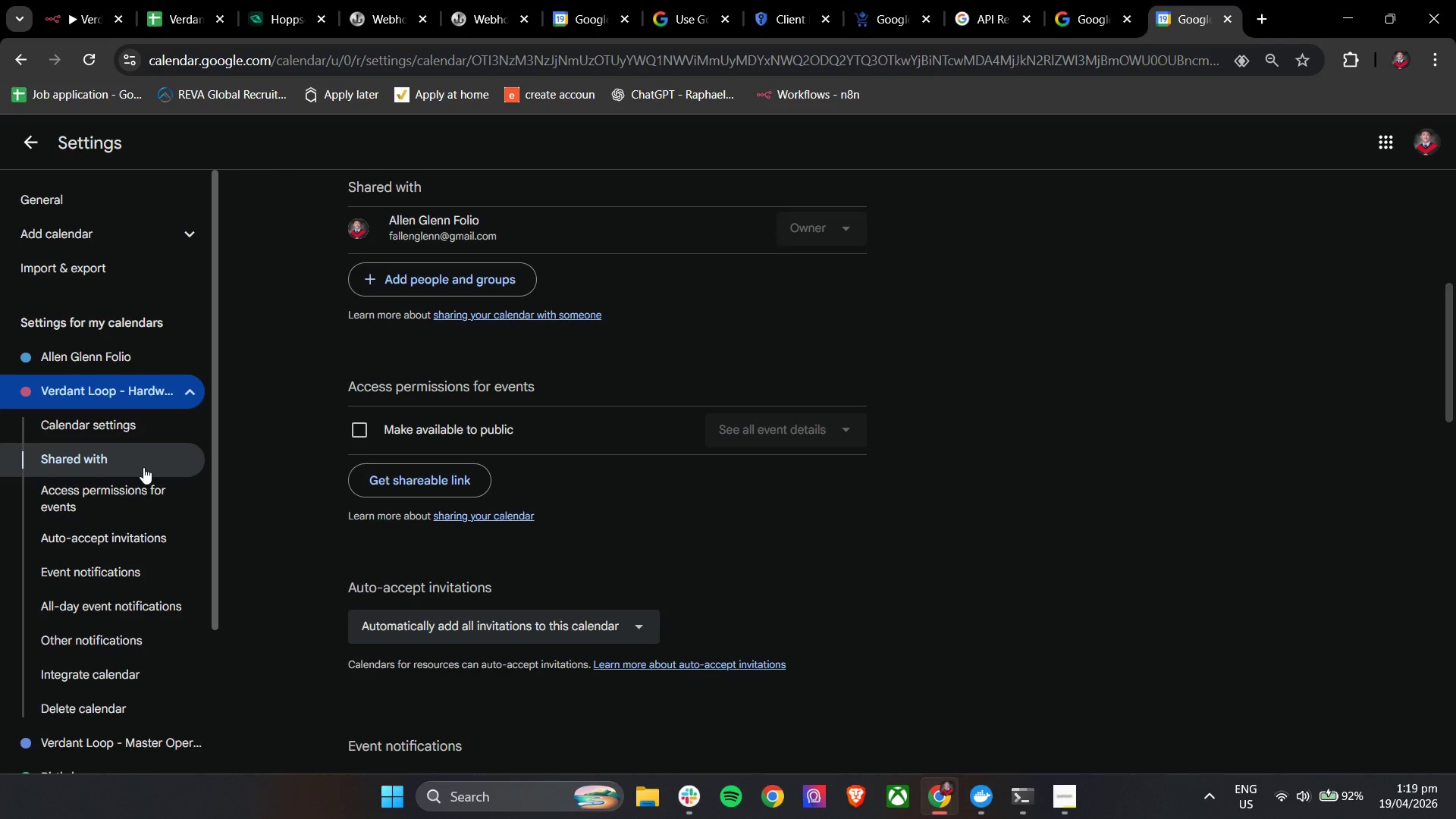 
left_click([96, 510])
 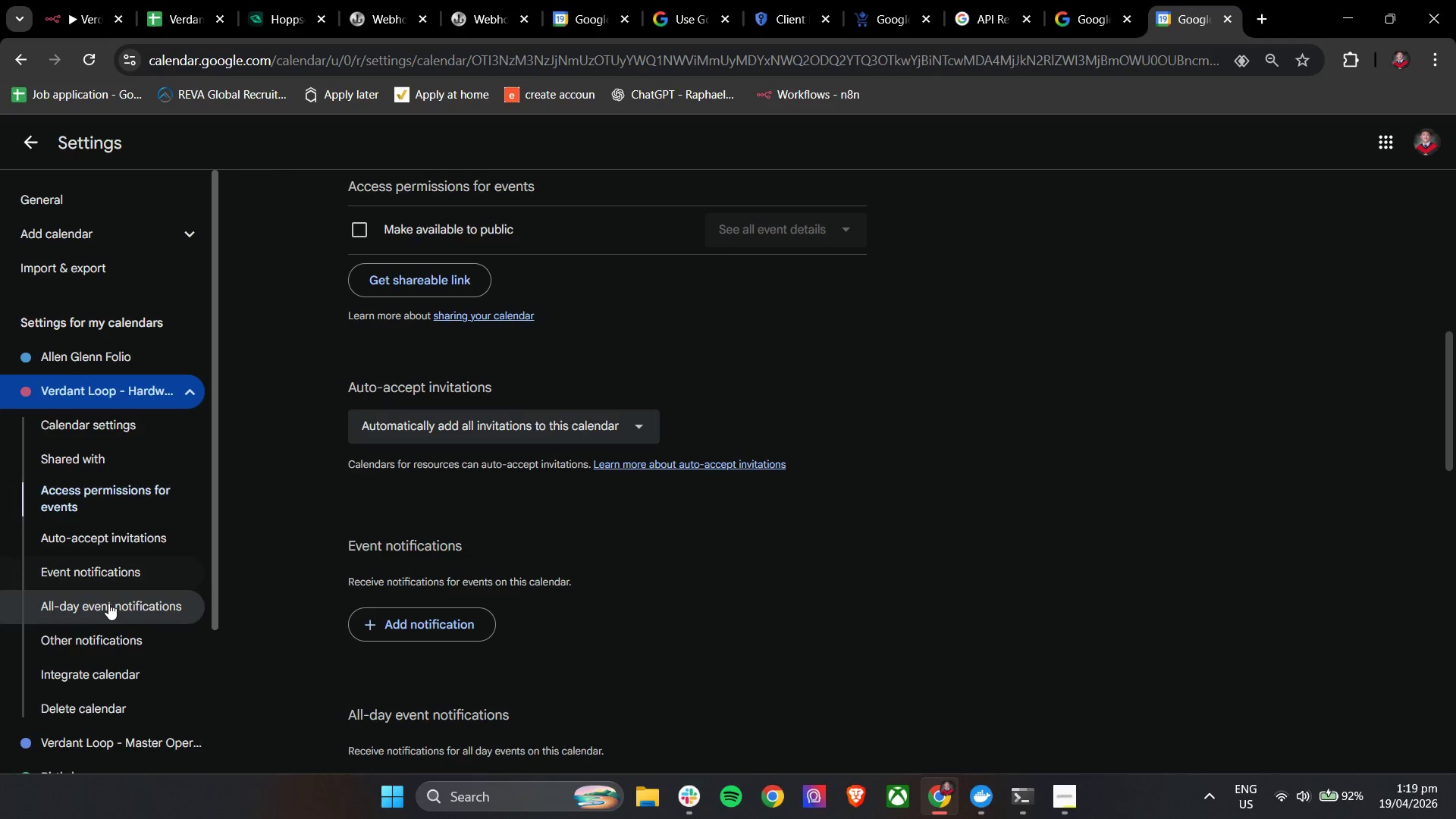 
left_click([74, 4])
 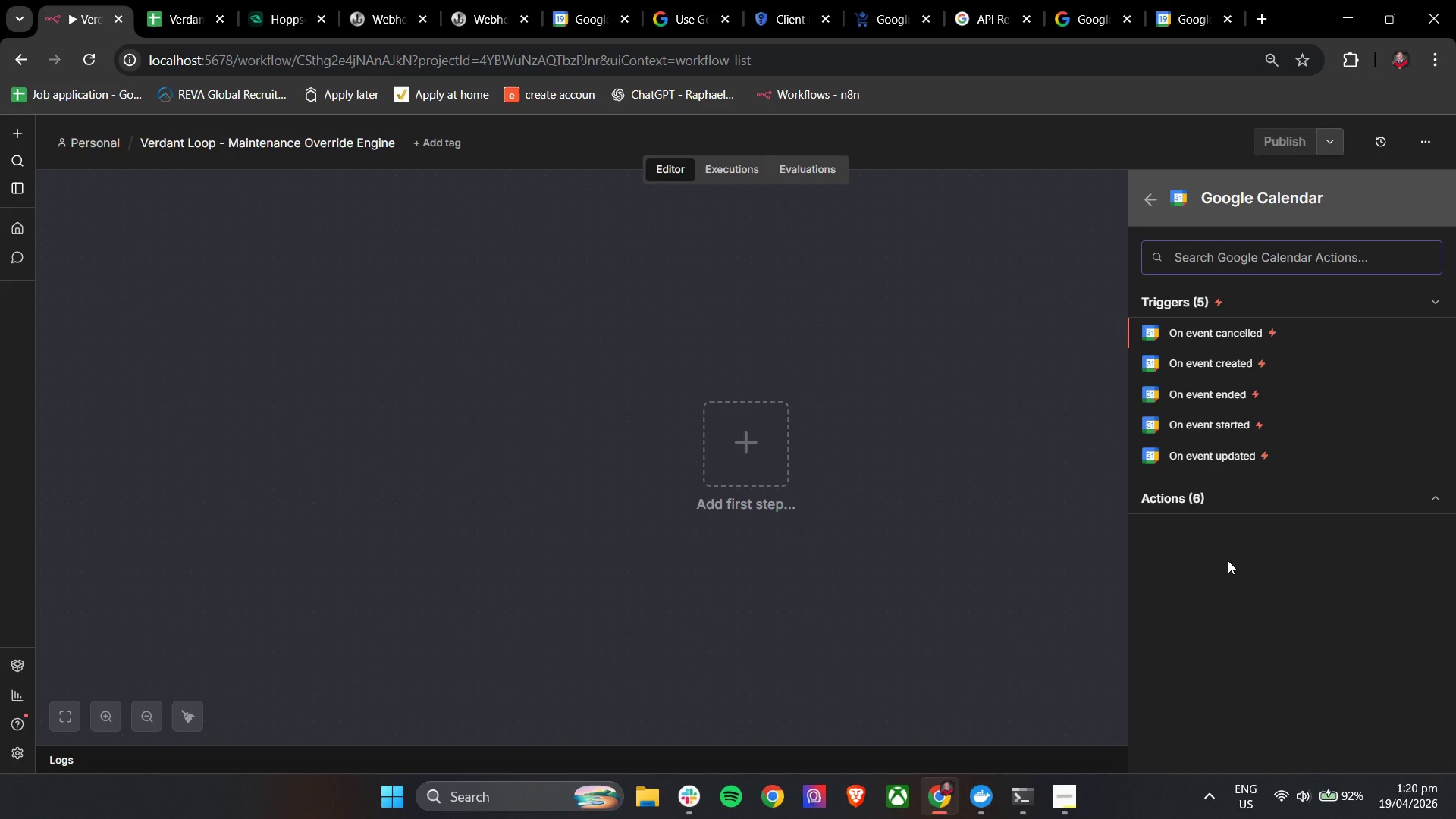 
wait(29.97)
 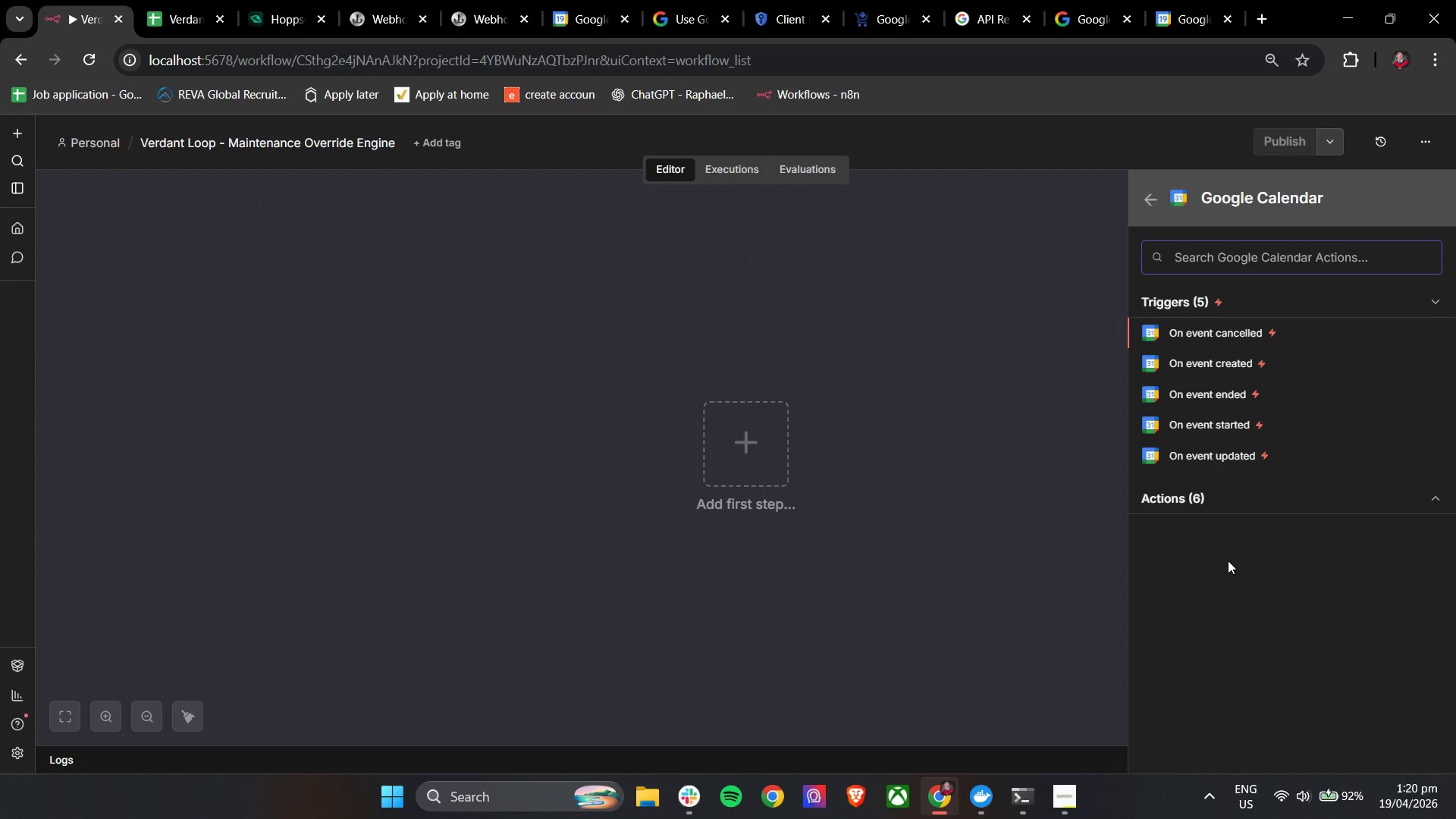 
left_click([1239, 360])
 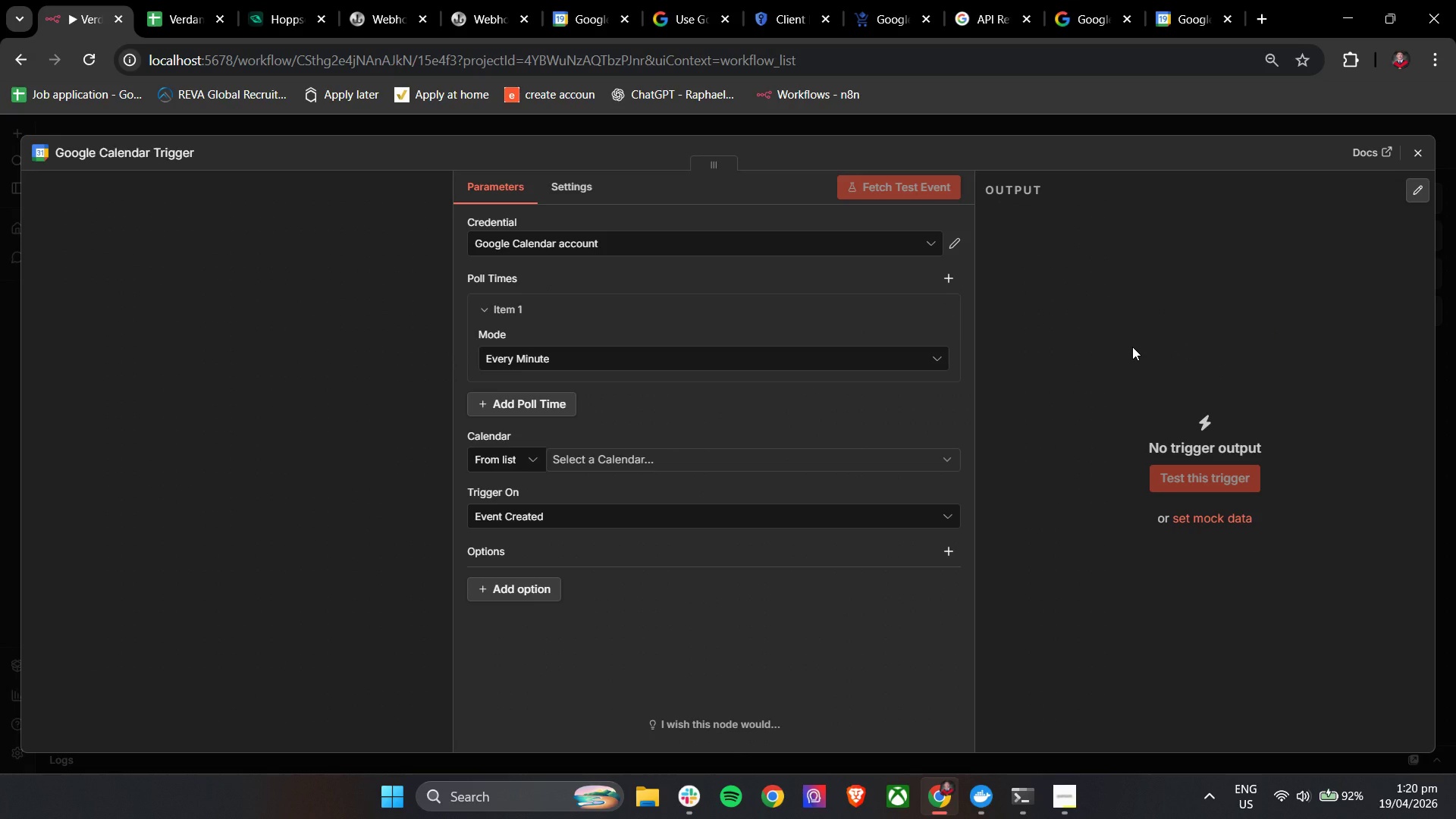 
wait(10.89)
 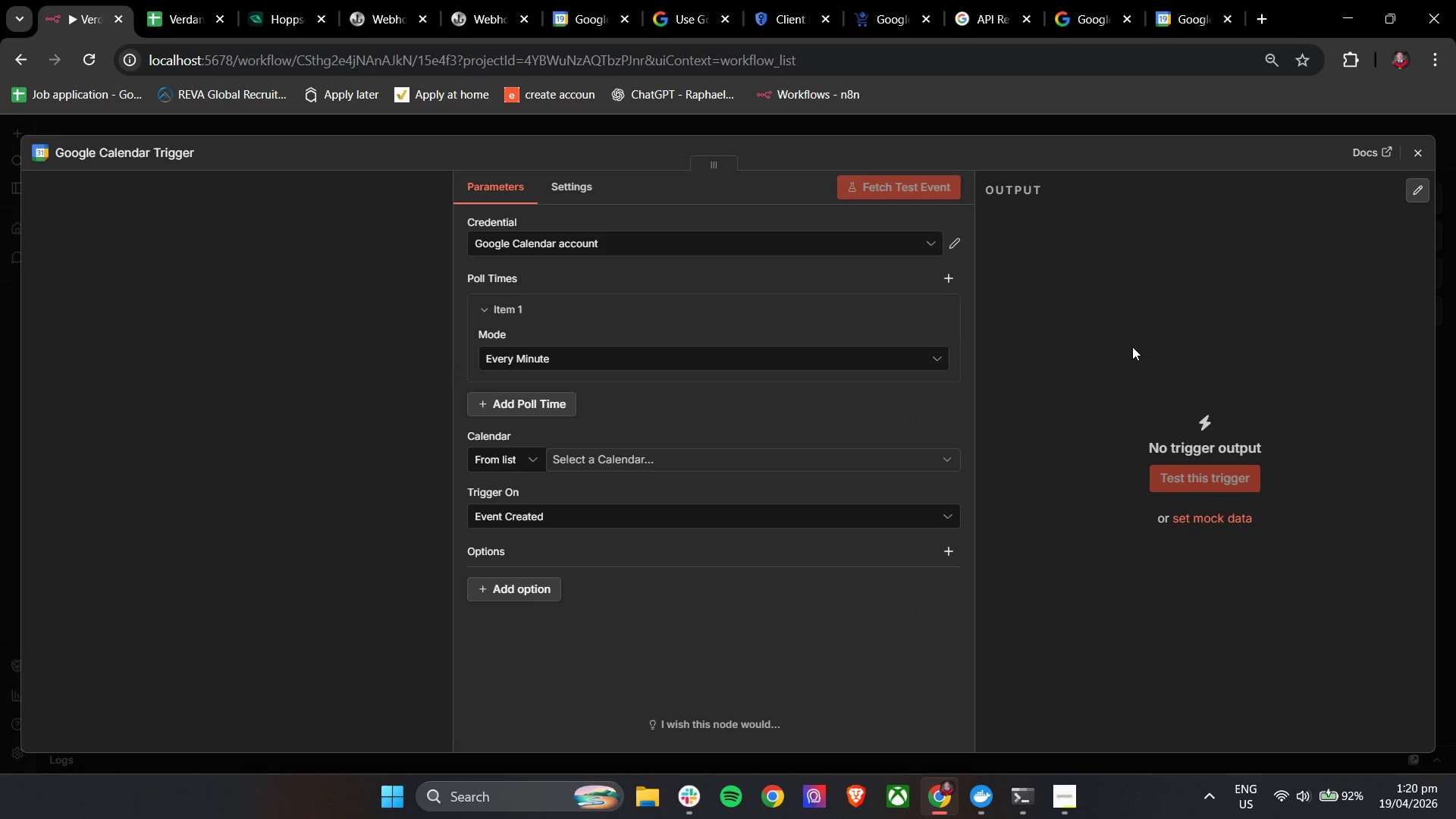 
left_click([603, 454])
 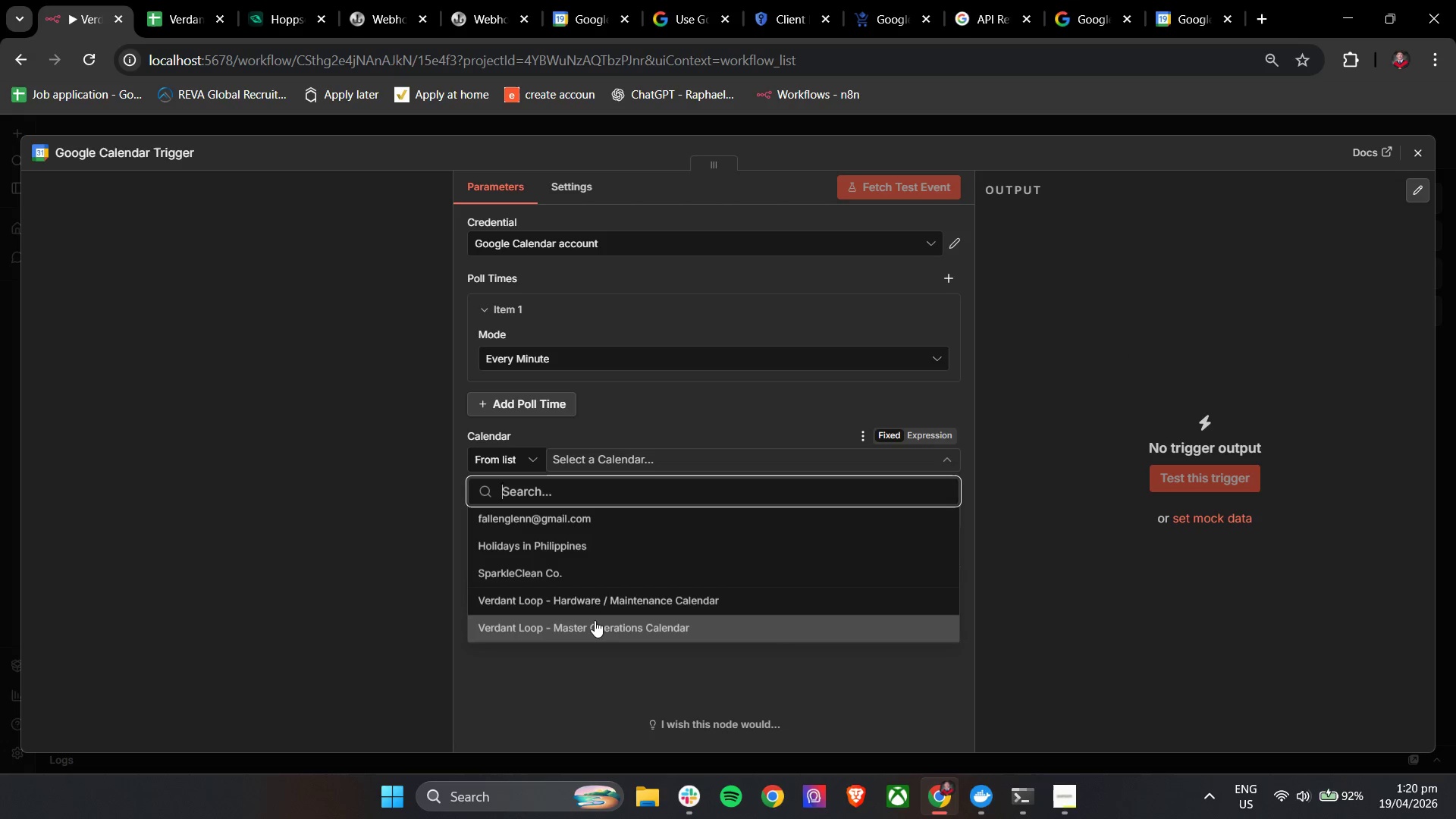 
left_click([623, 606])
 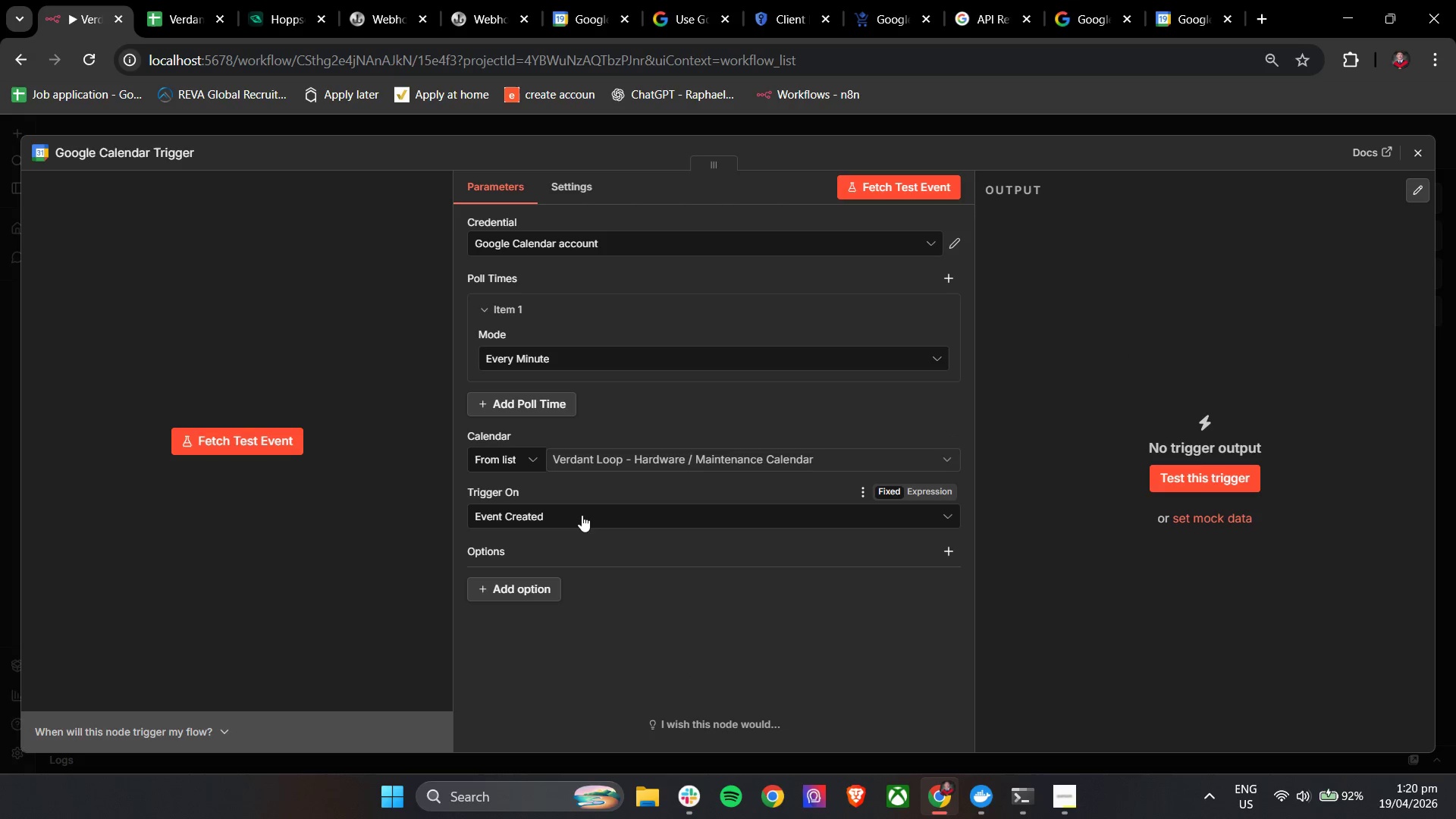 
left_click([579, 519])
 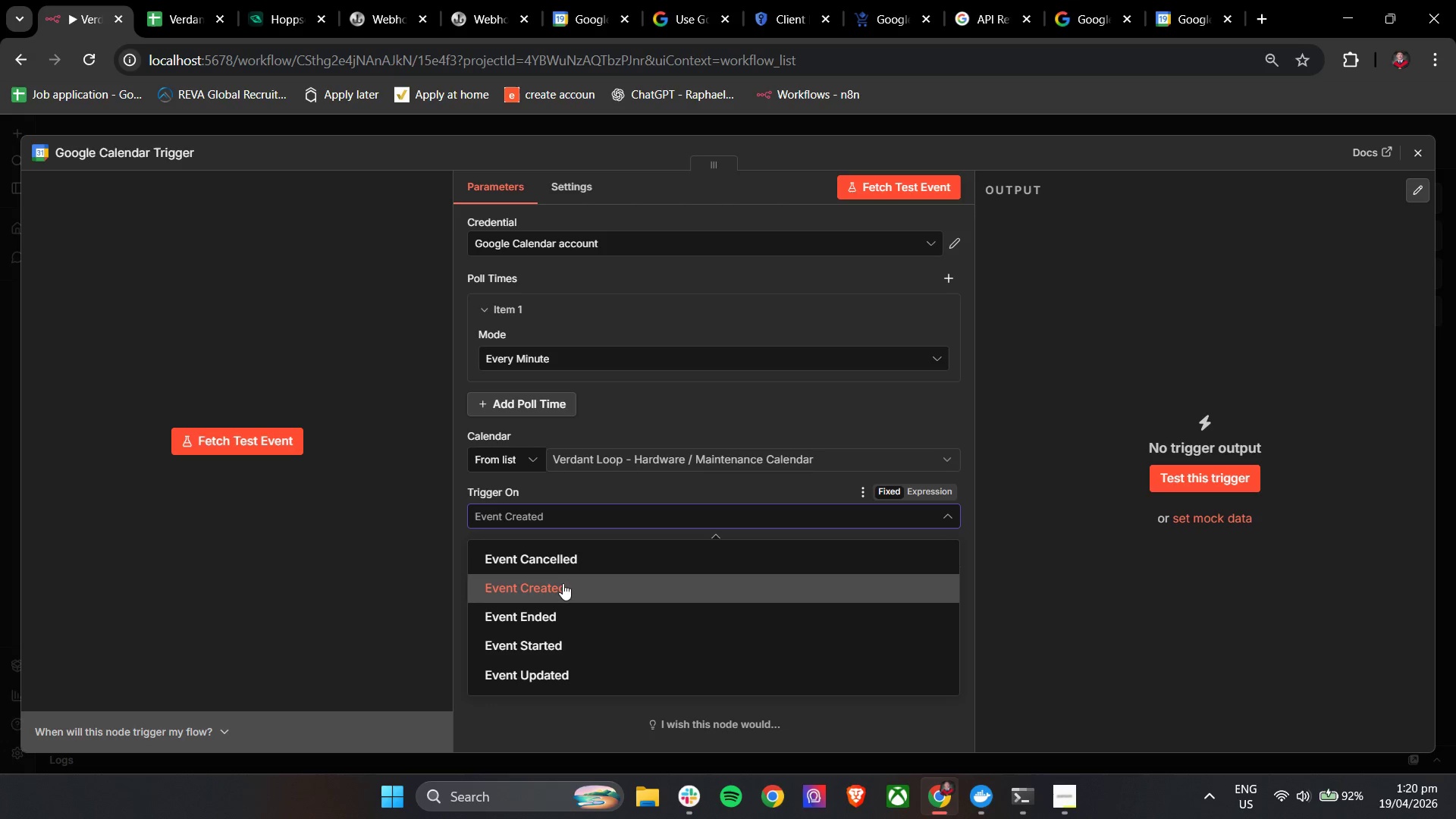 
left_click([560, 587])
 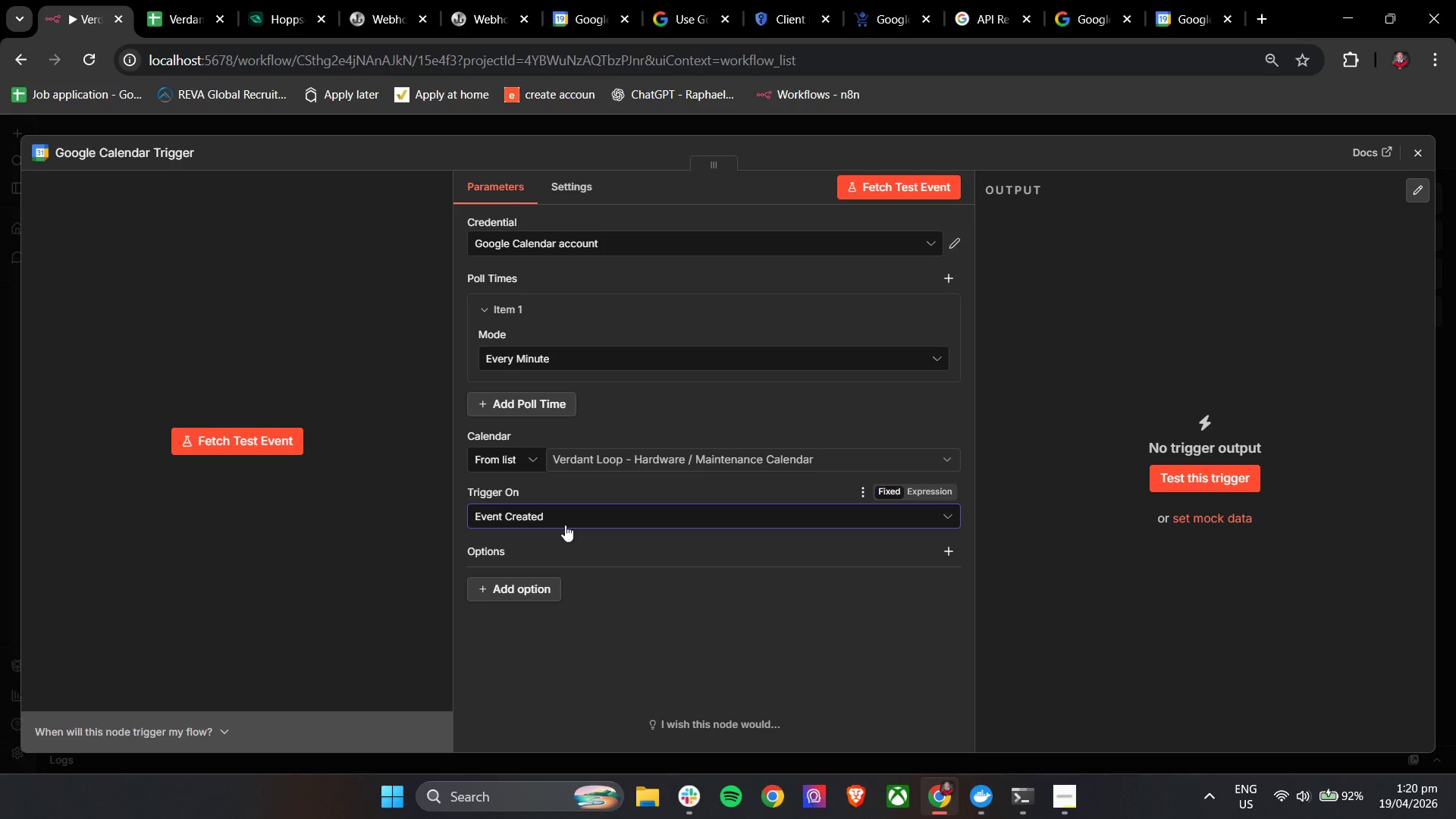 
left_click([566, 514])
 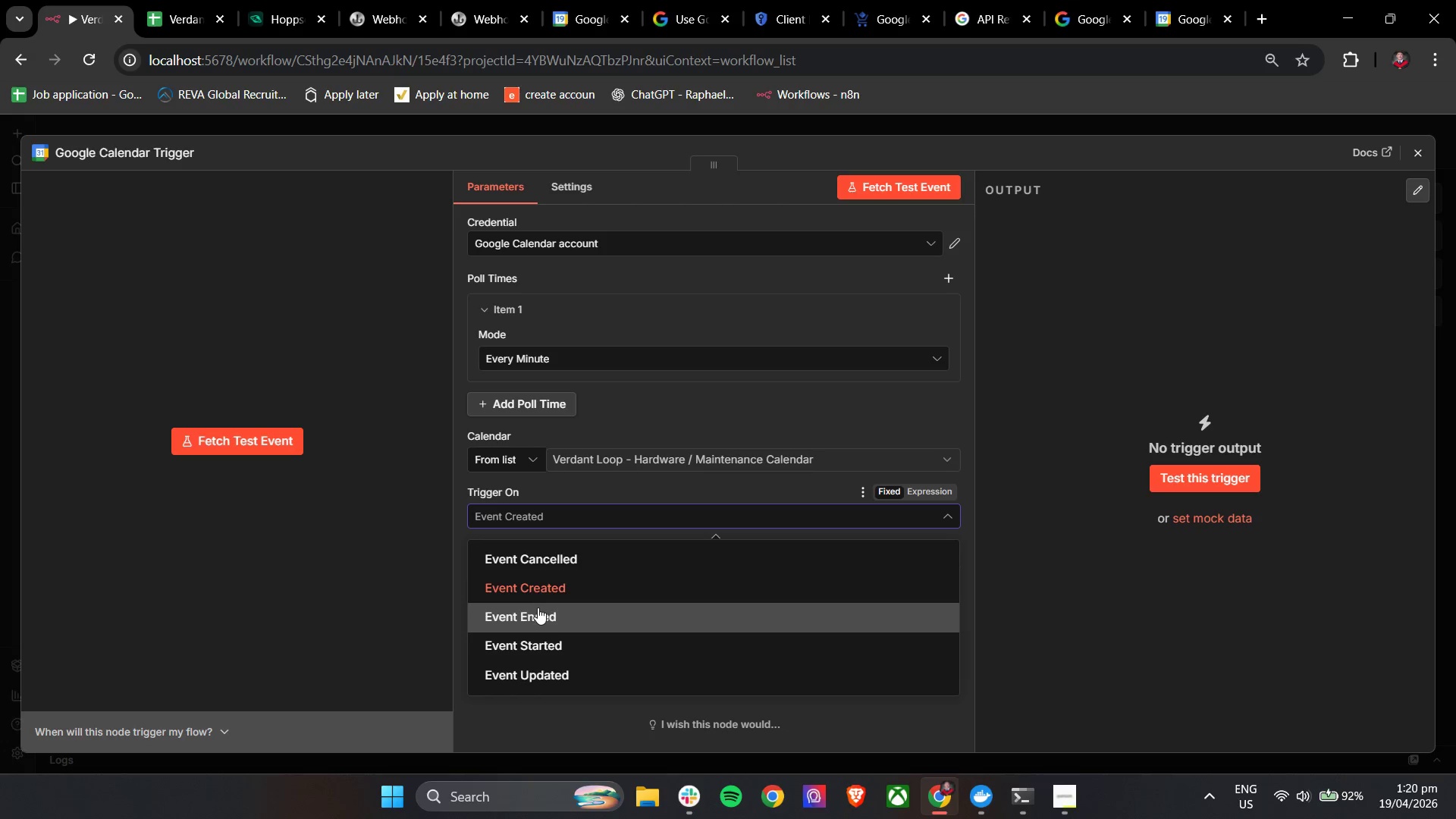 
left_click([542, 597])
 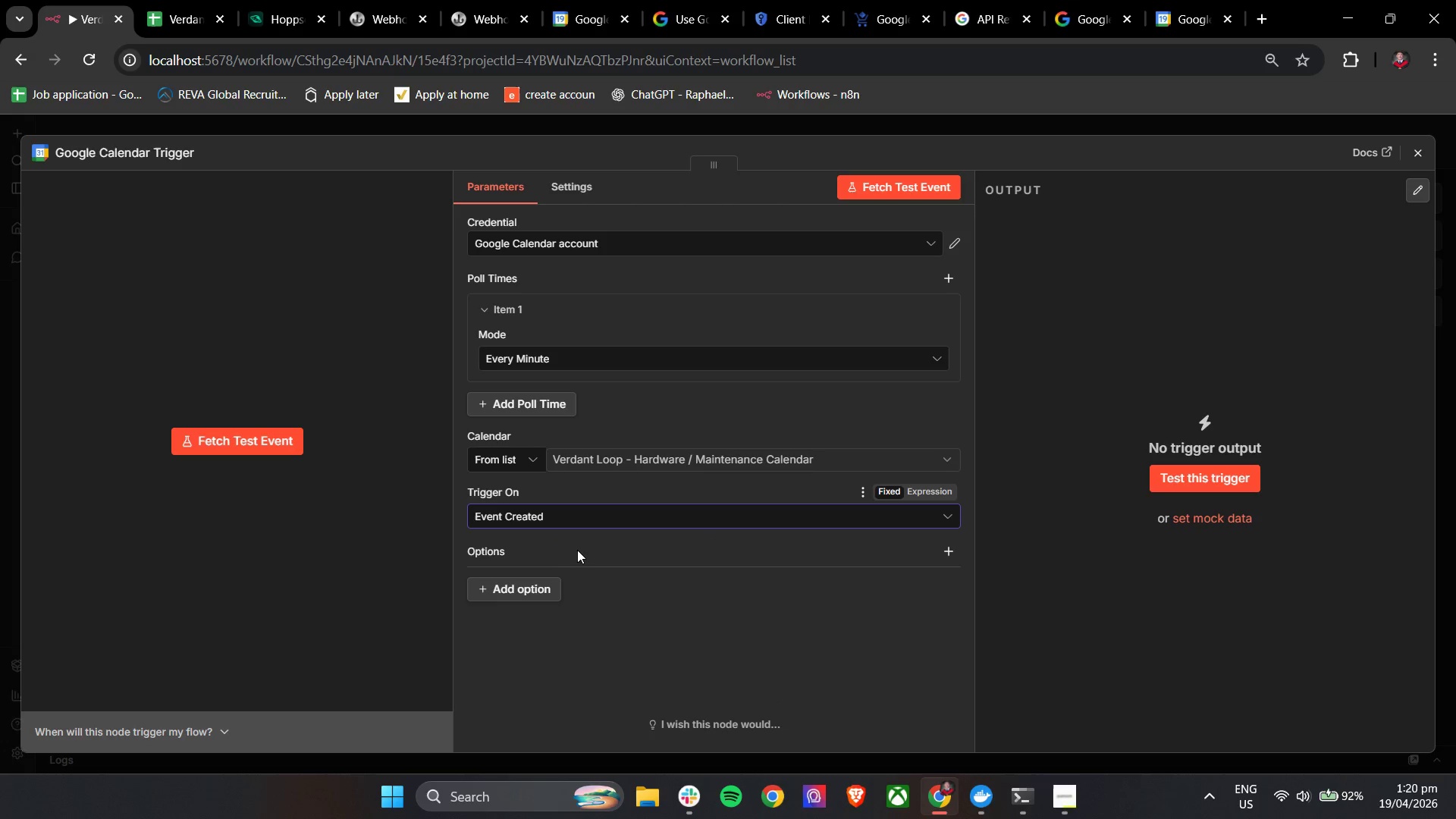 
left_click([589, 548])
 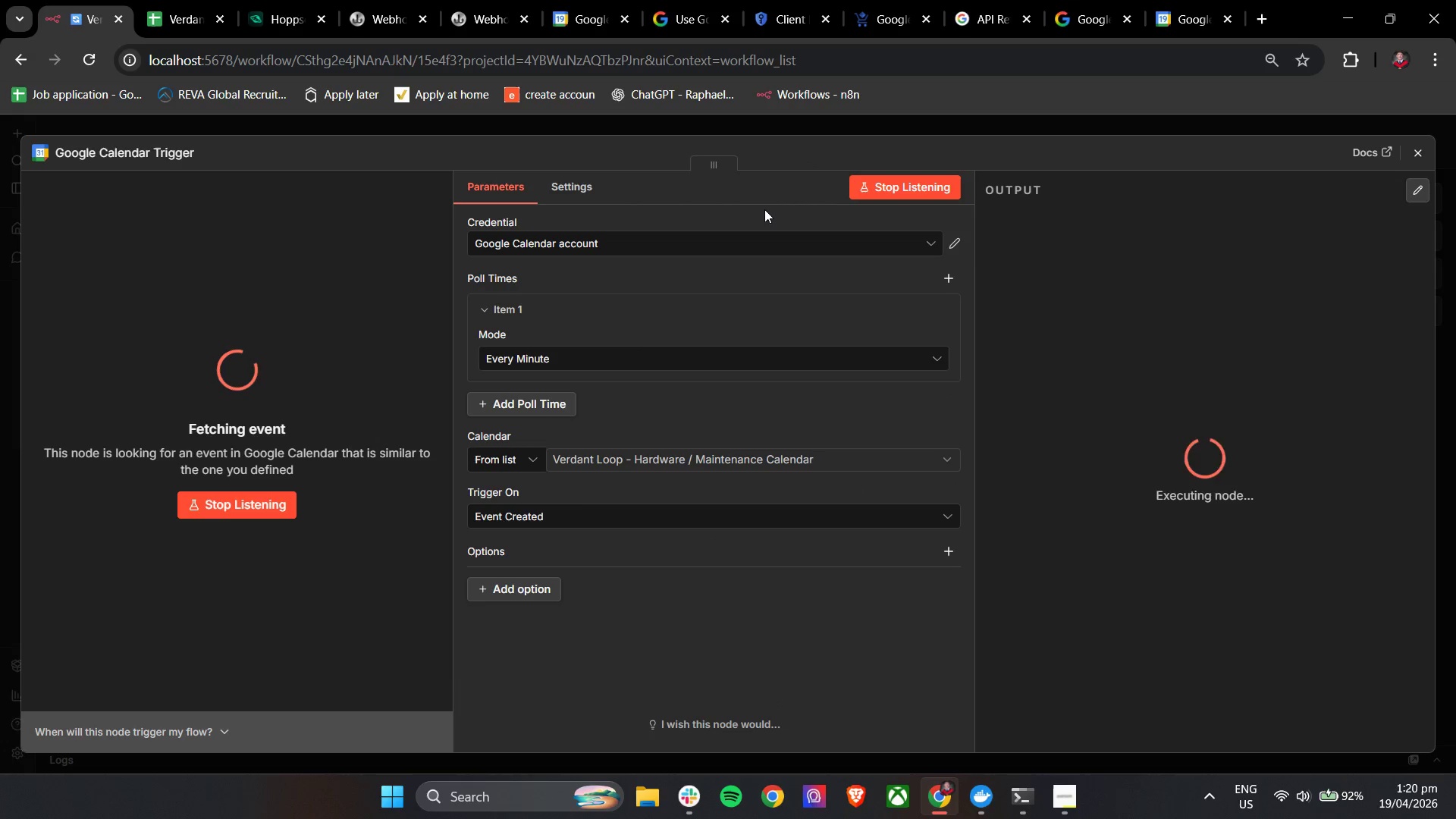 
wait(5.81)
 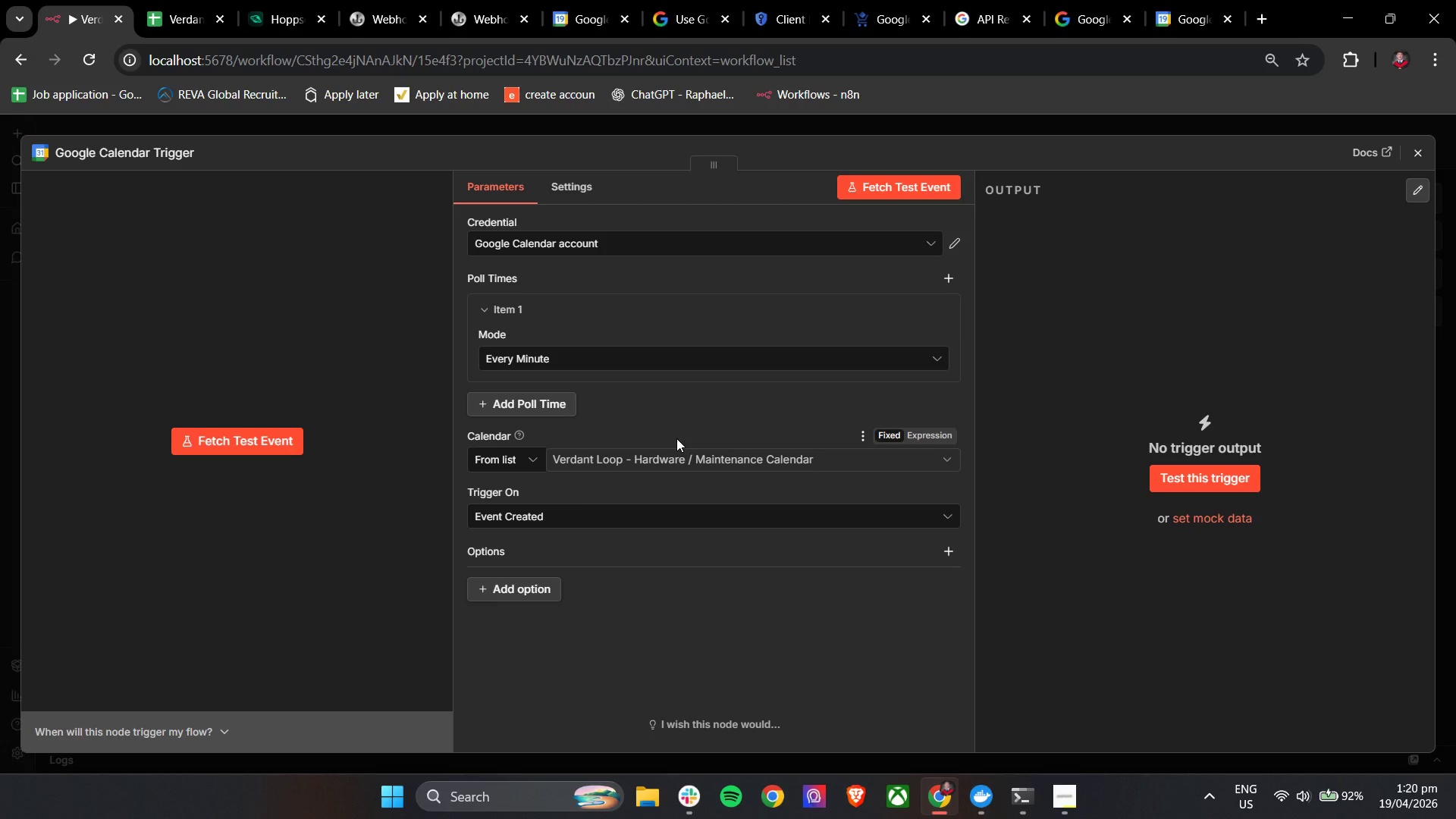 
left_click([758, 208])
 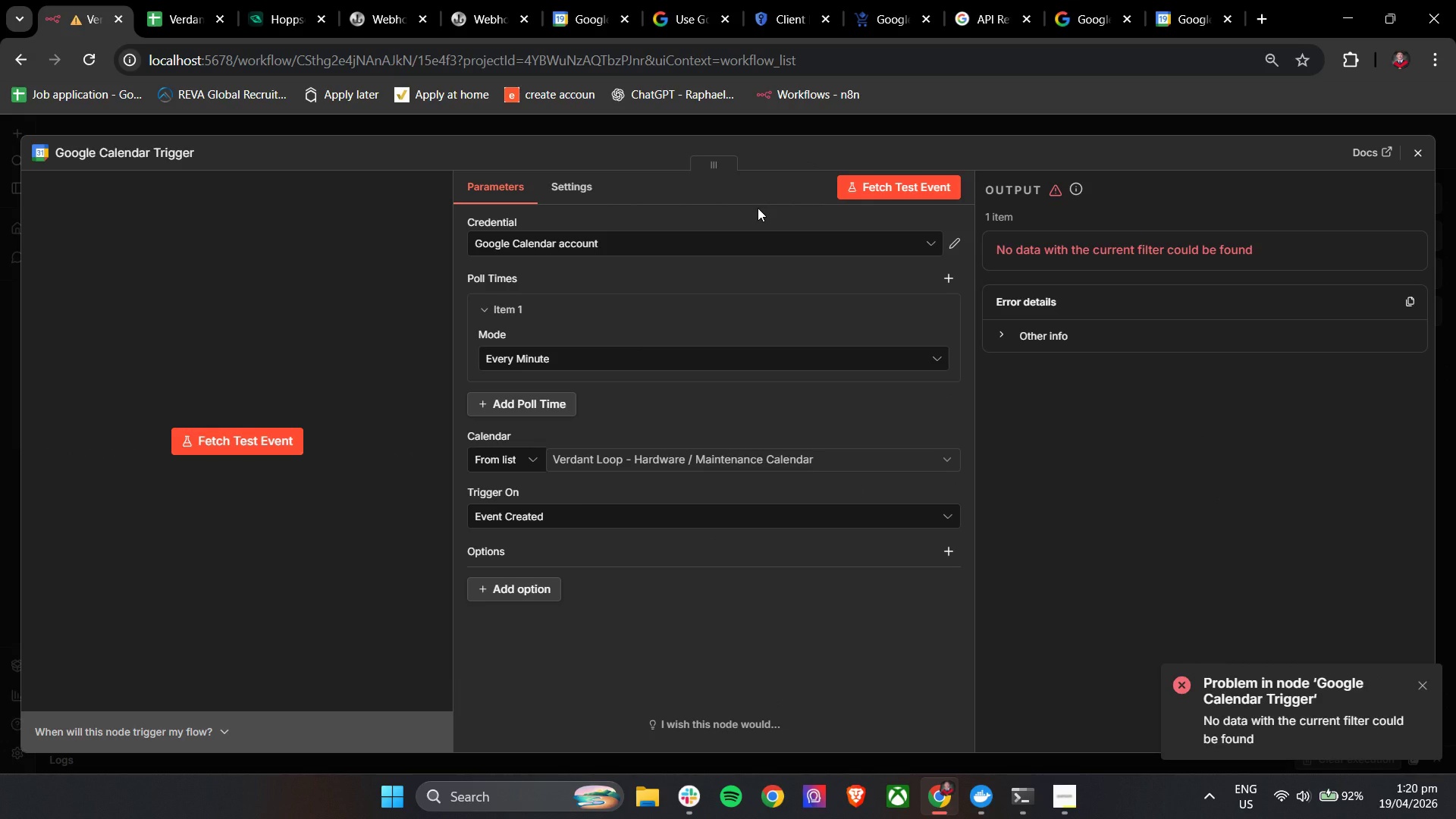 
left_click([1199, 0])
 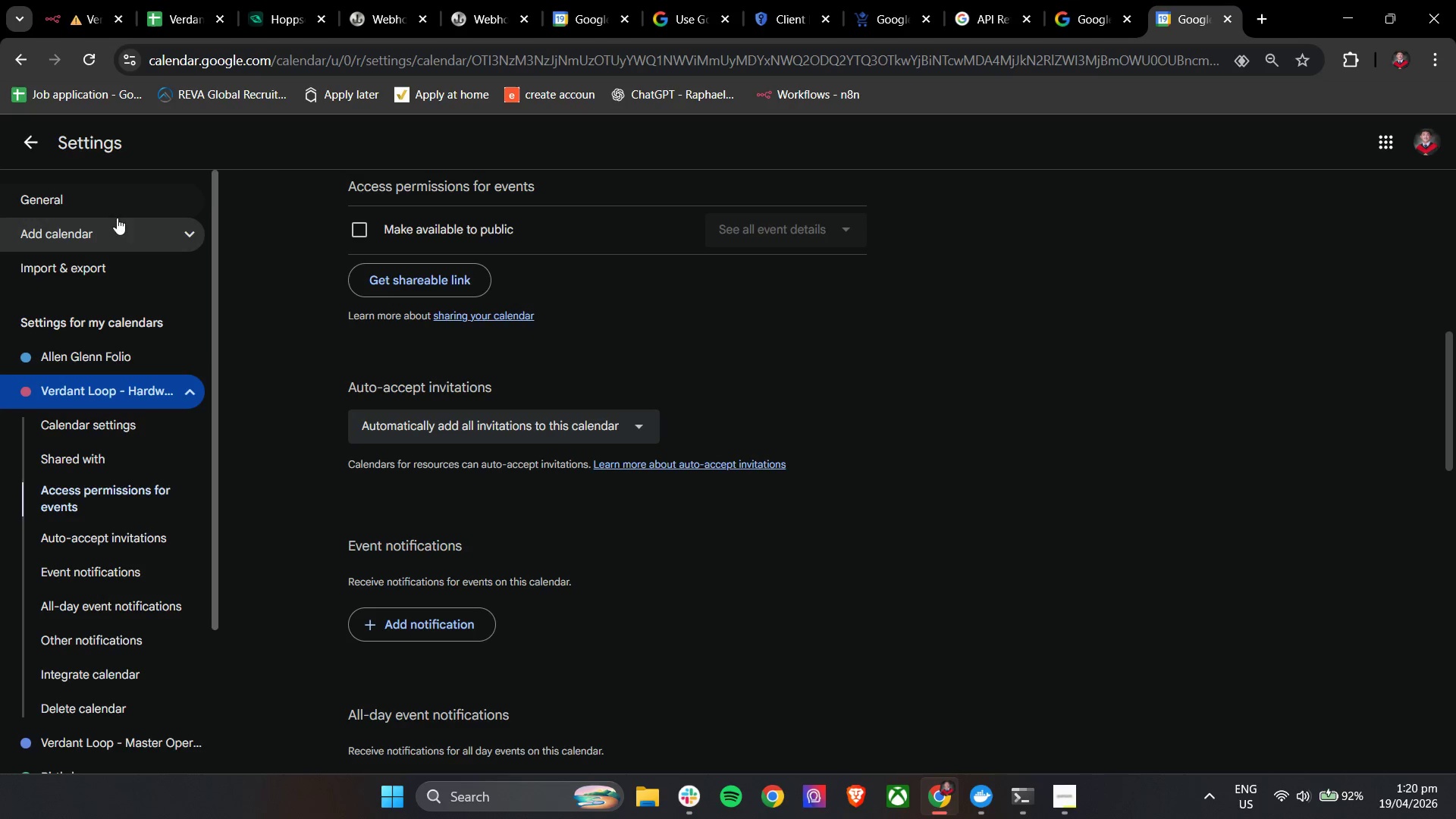 
left_click([22, 135])
 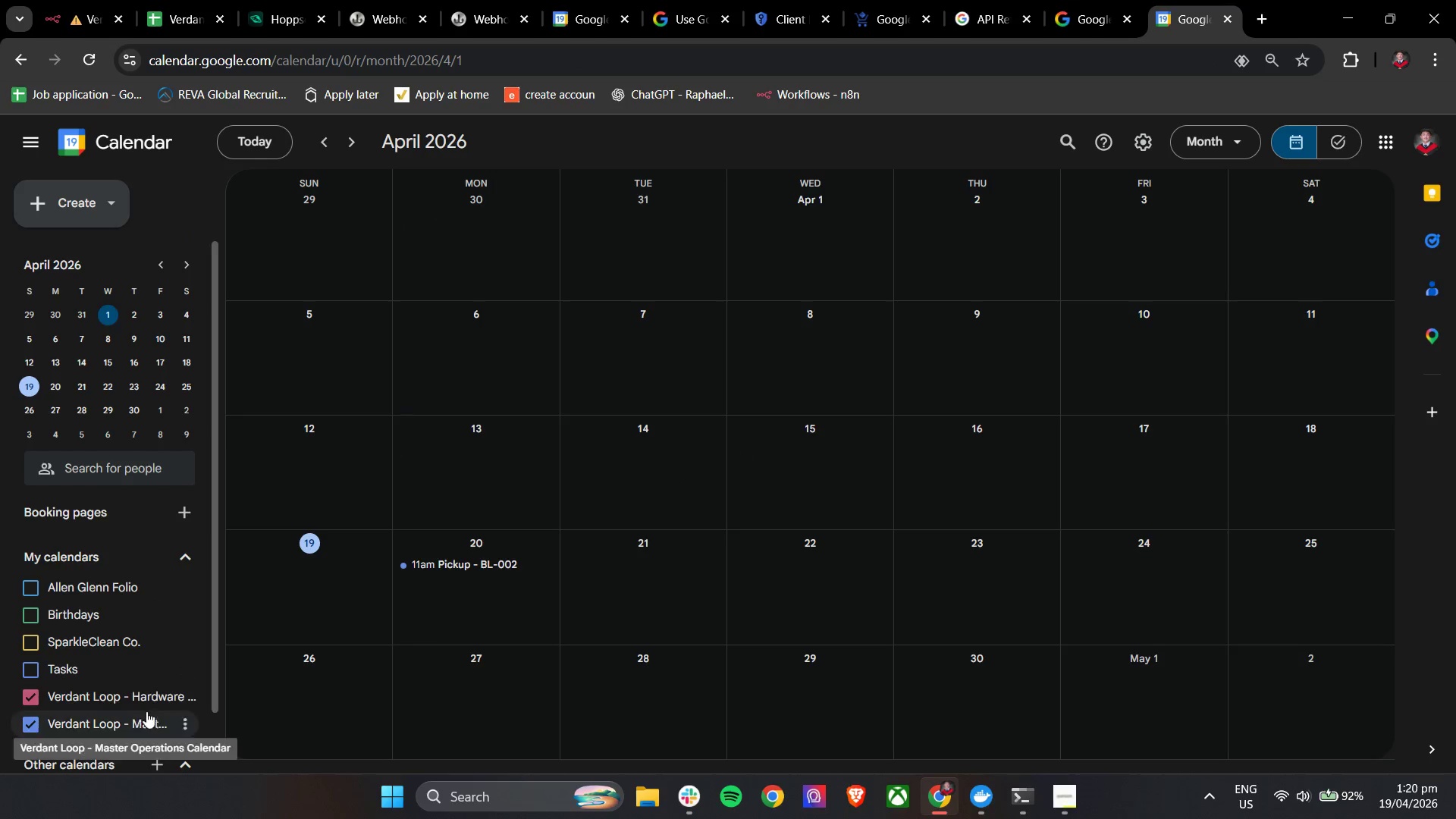 
scroll: coordinate [101, 607], scroll_direction: down, amount: 2.0
 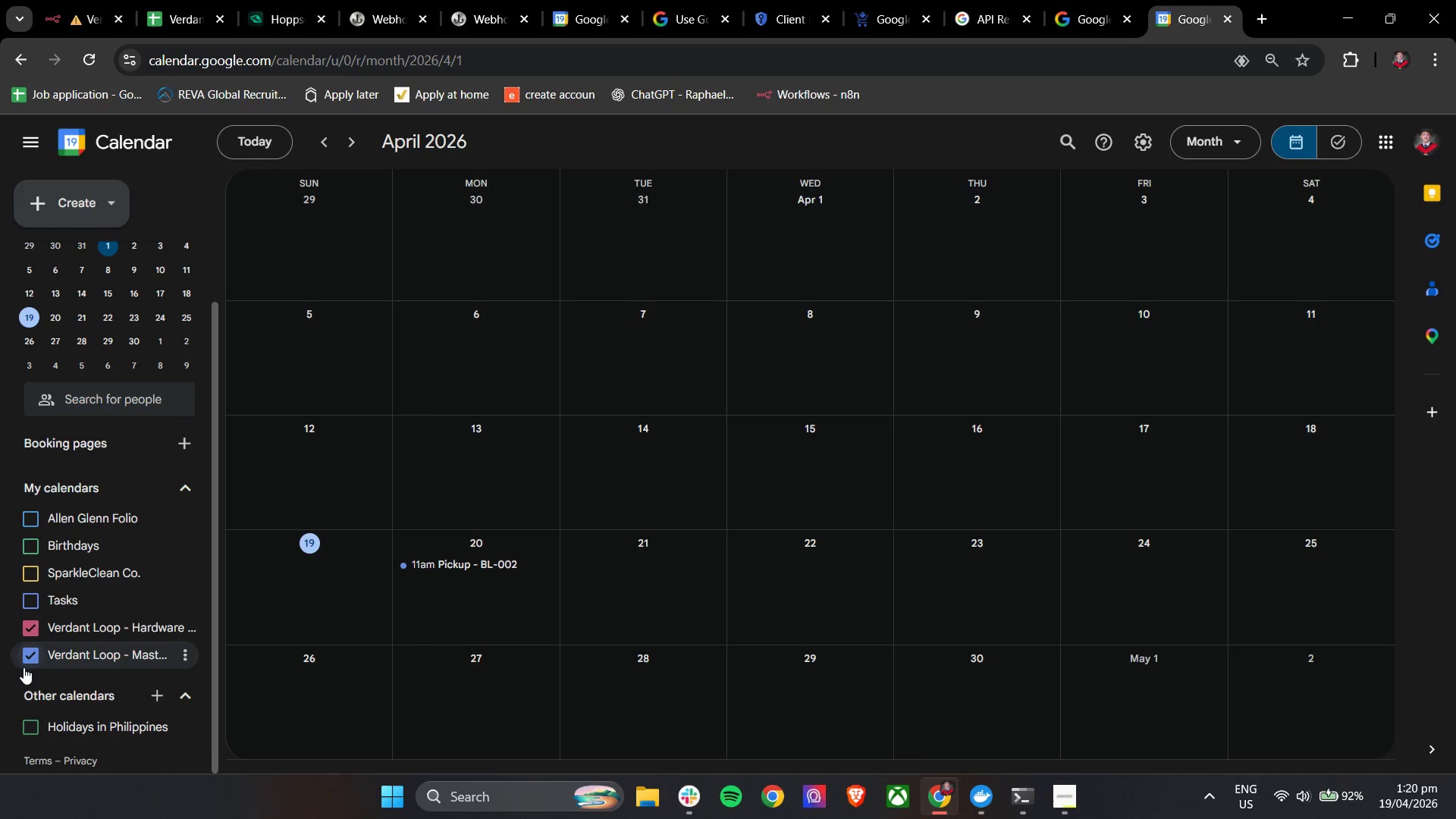 
left_click([27, 654])
 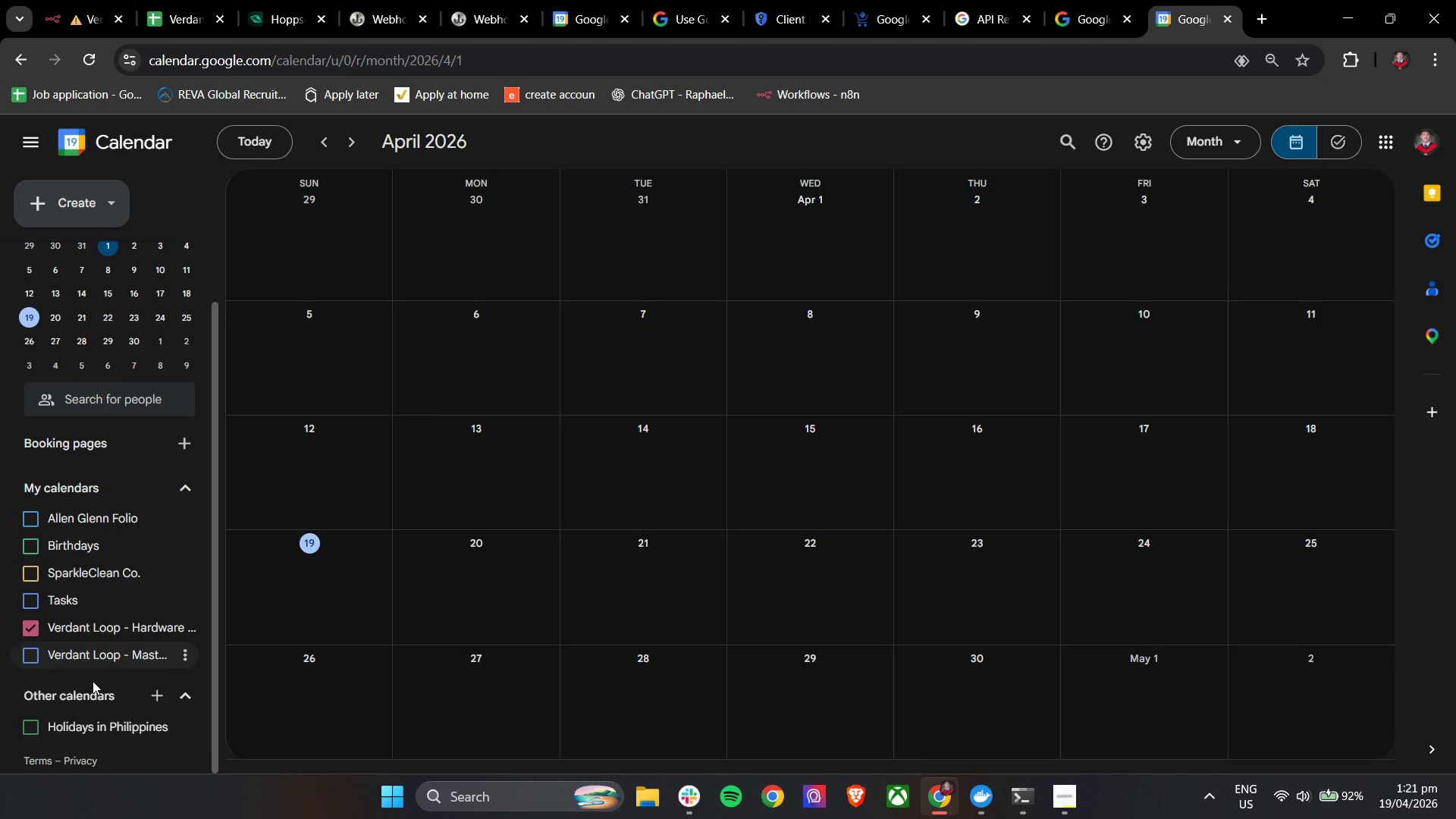 
wait(11.44)
 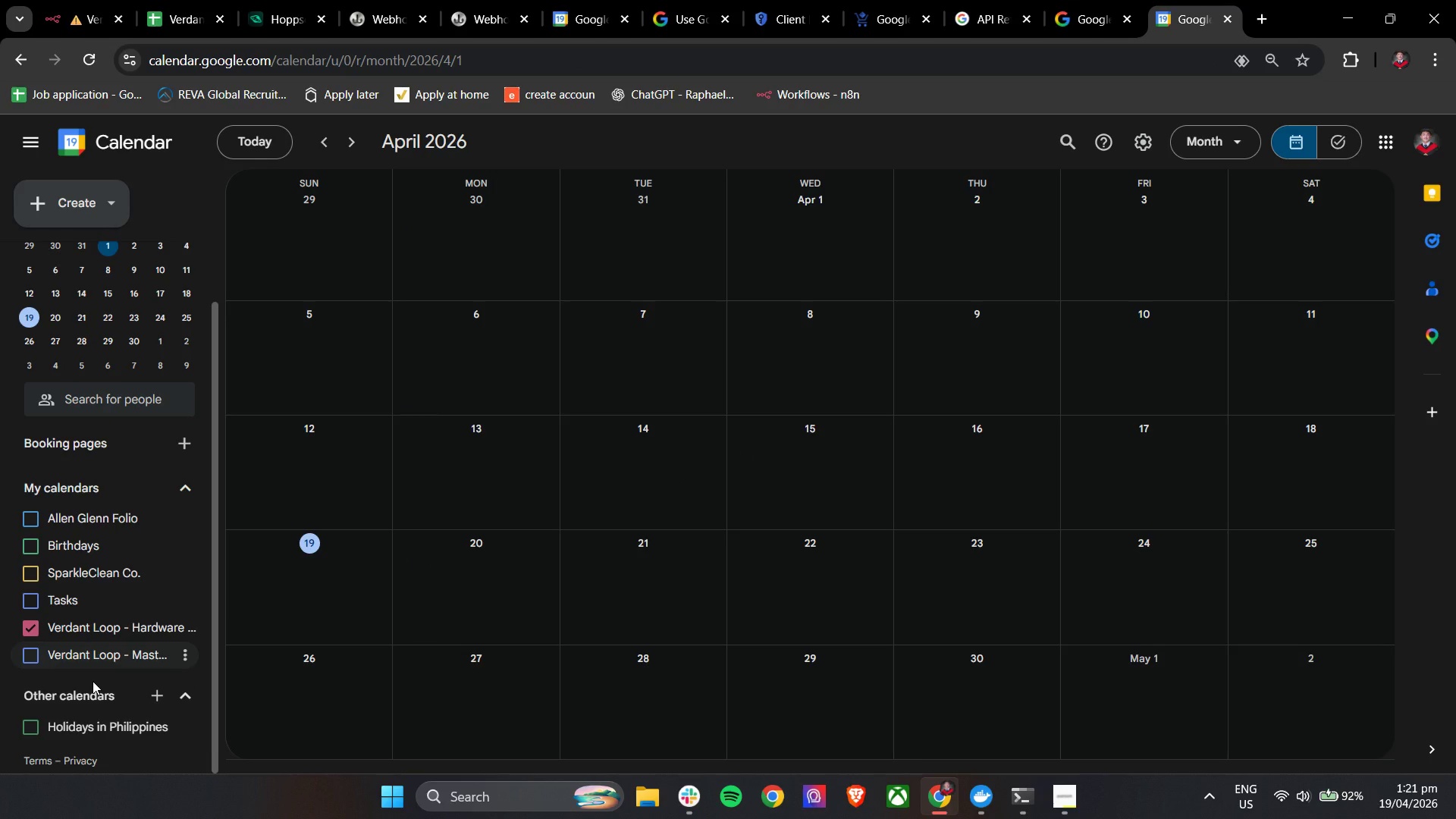 
left_click([1053, 804])